 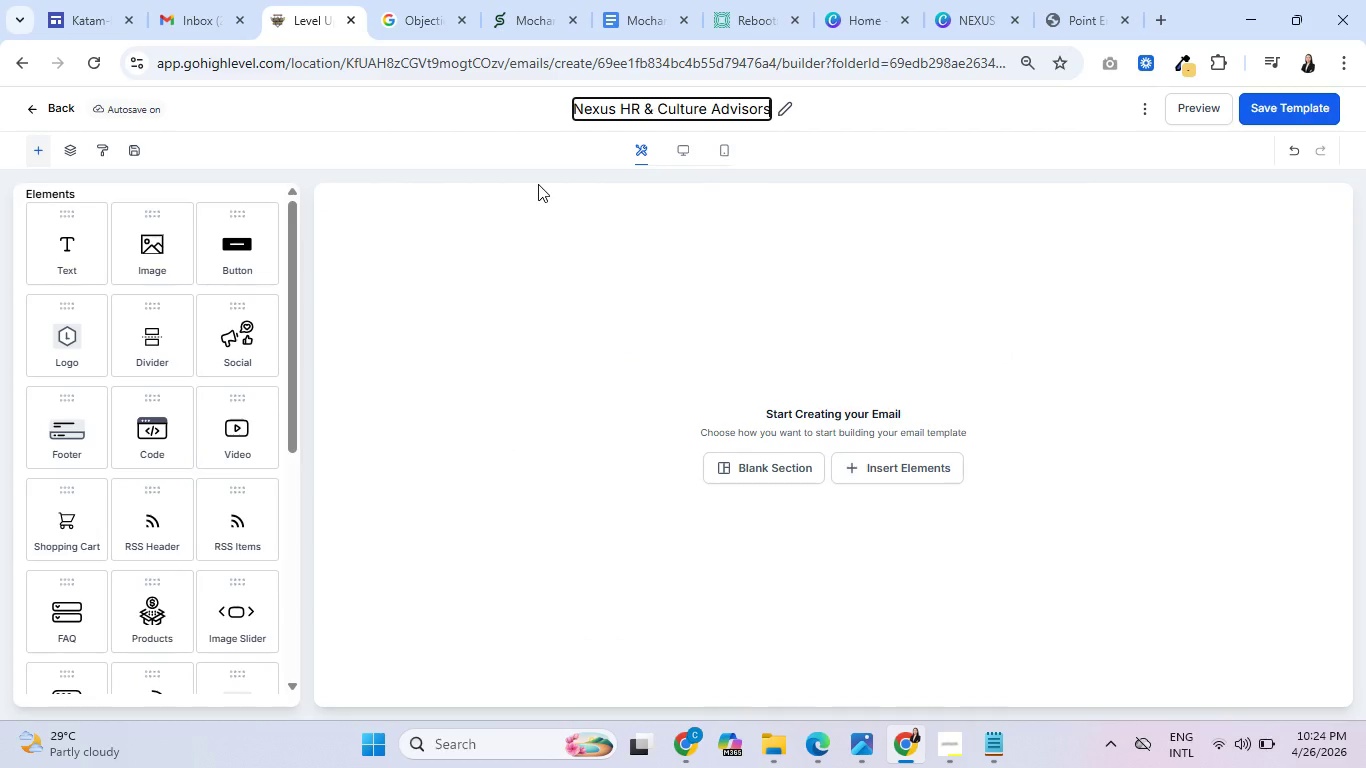 
type(: Email 3)
 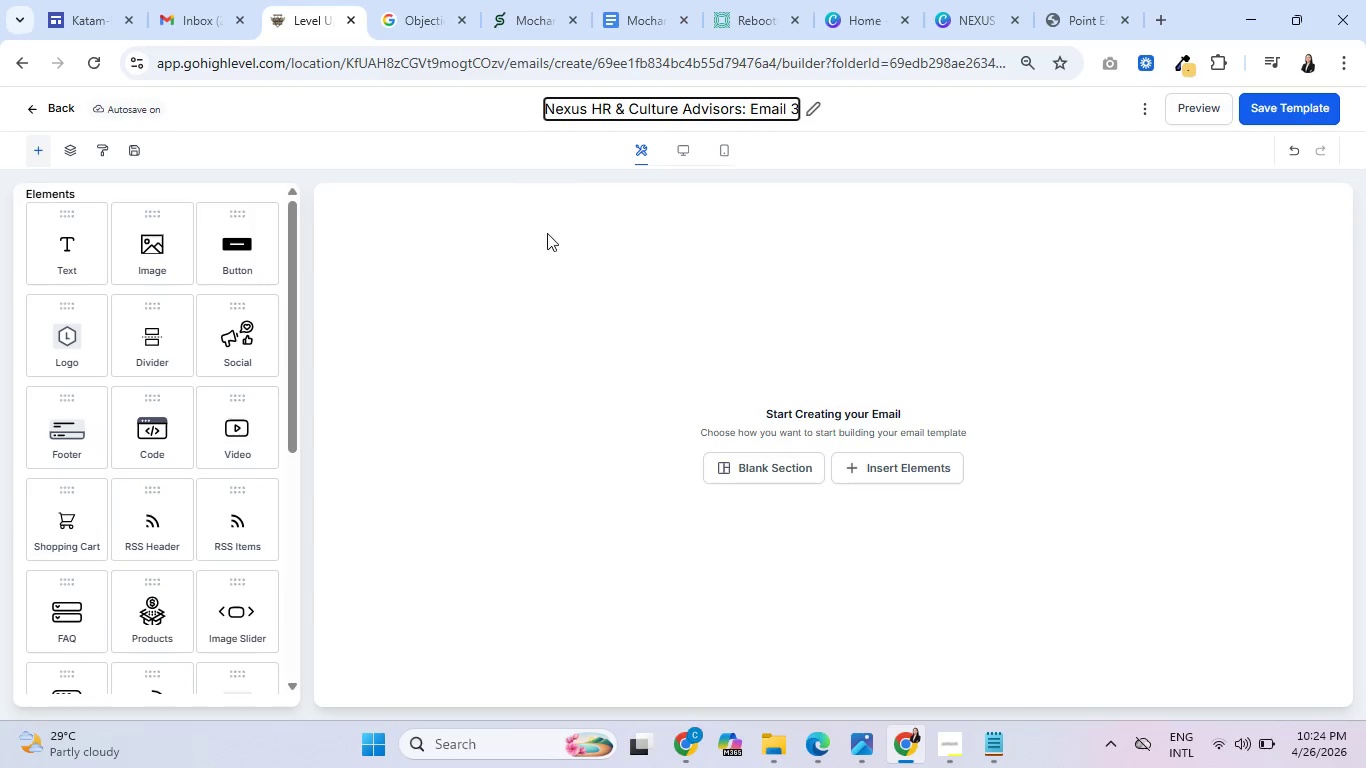 
left_click([547, 239])
 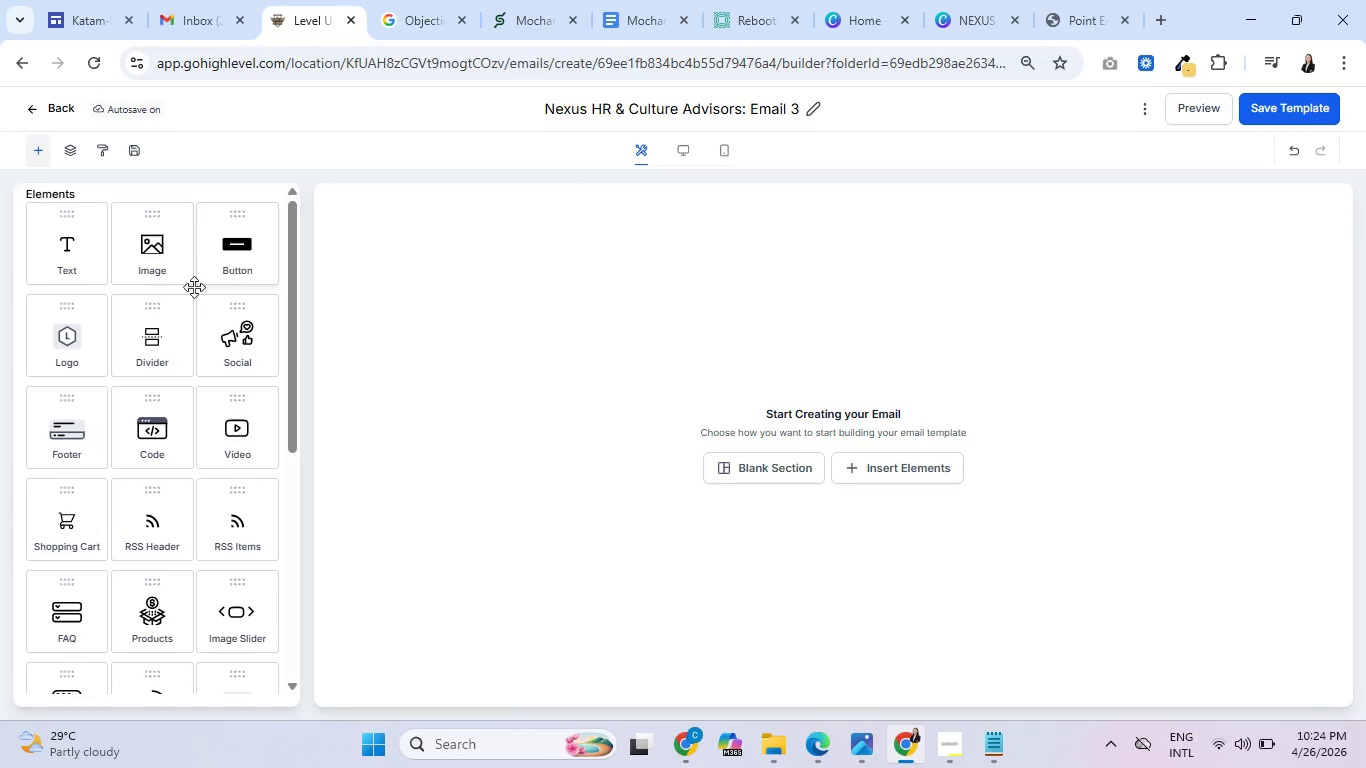 
scroll: coordinate [150, 431], scroll_direction: down, amount: 6.0
 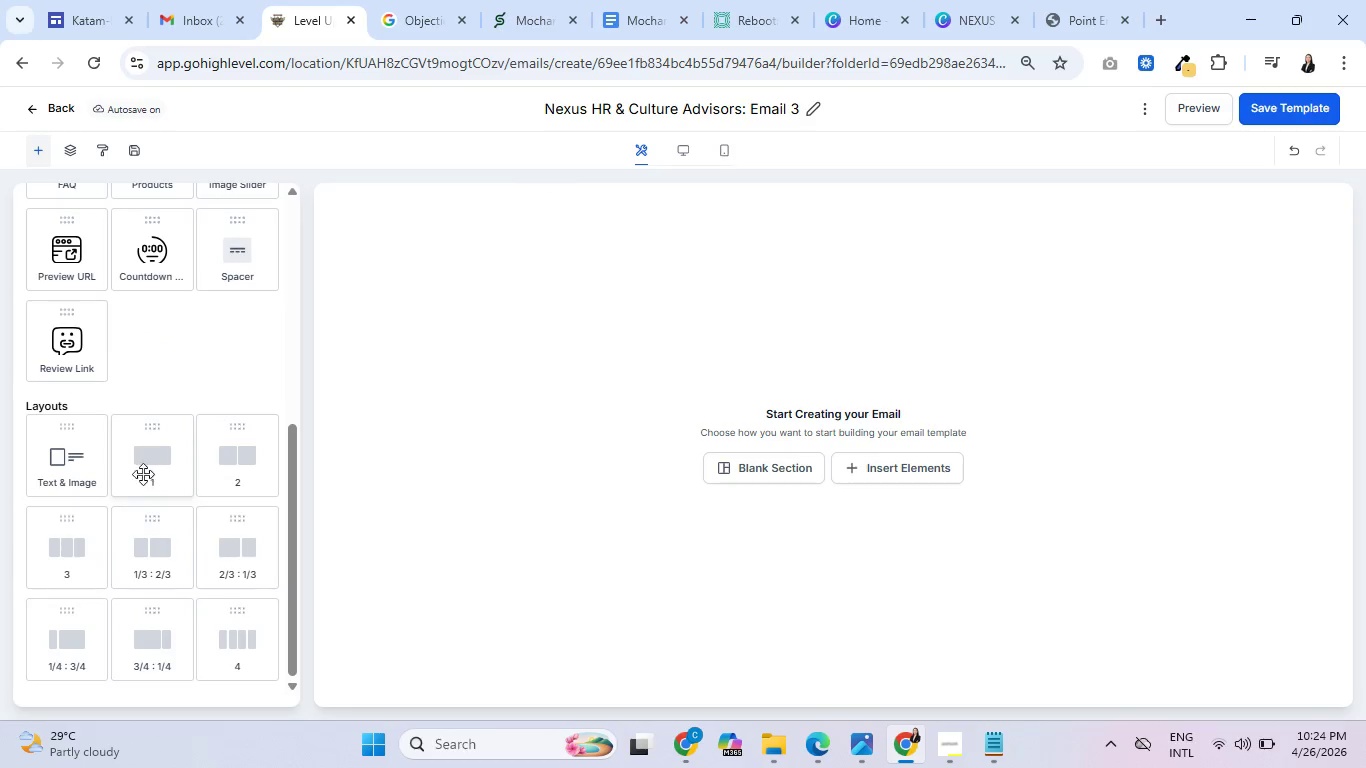 
left_click_drag(start_coordinate=[143, 470], to_coordinate=[464, 373])
 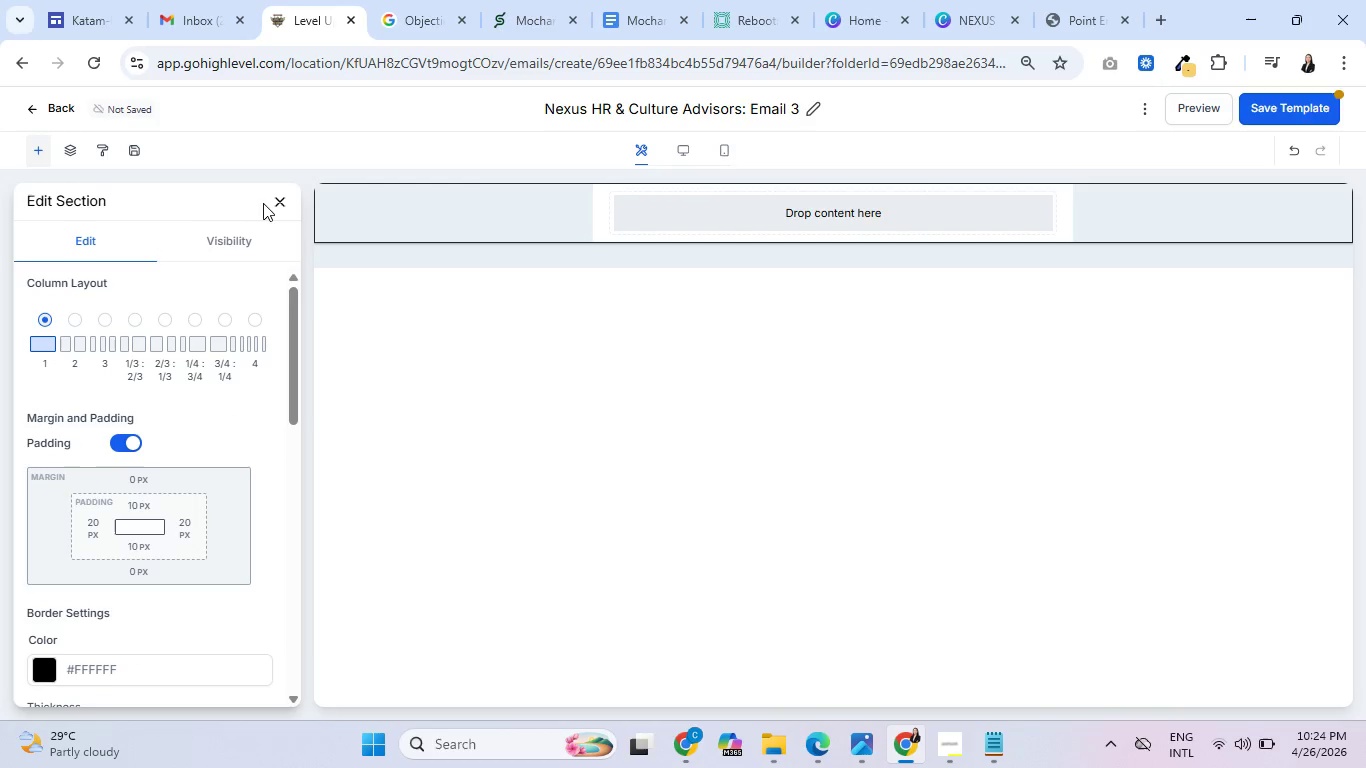 
left_click([274, 200])
 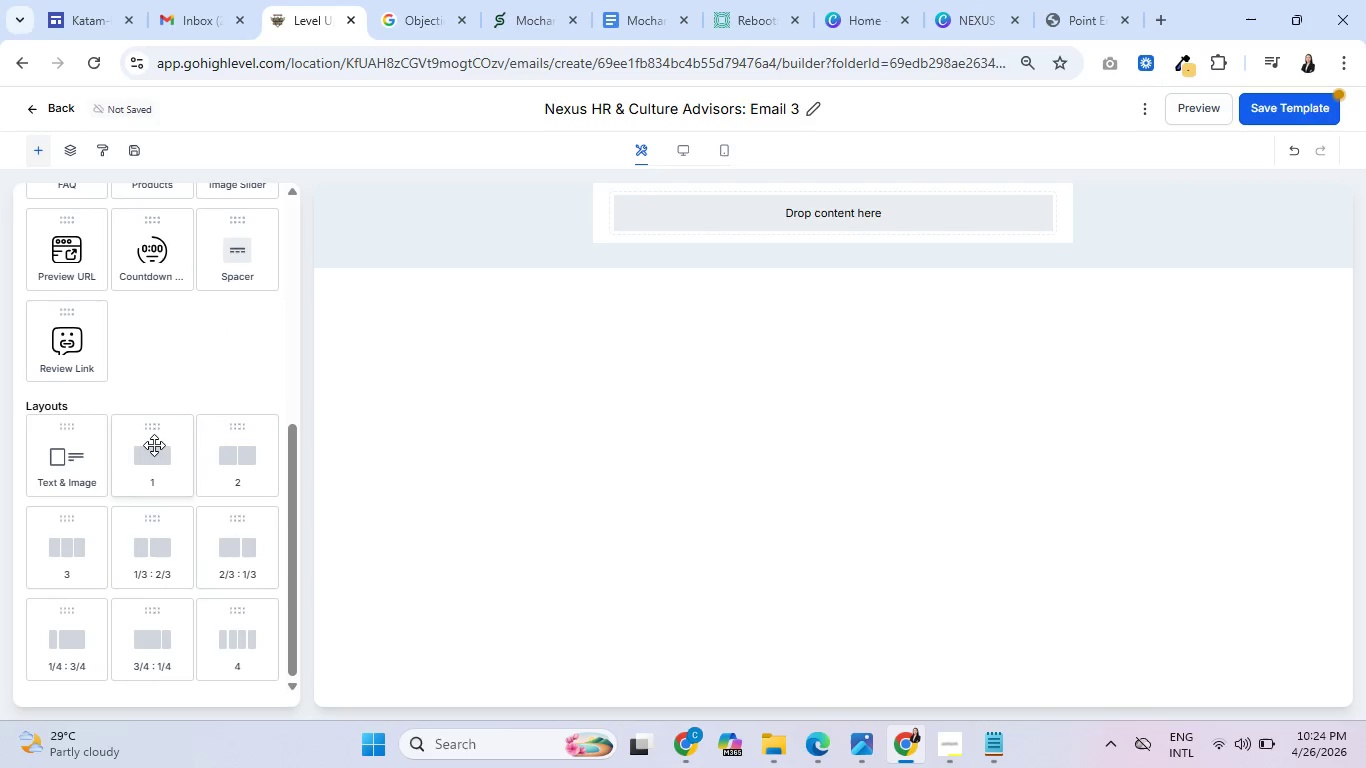 
left_click_drag(start_coordinate=[146, 448], to_coordinate=[823, 228])
 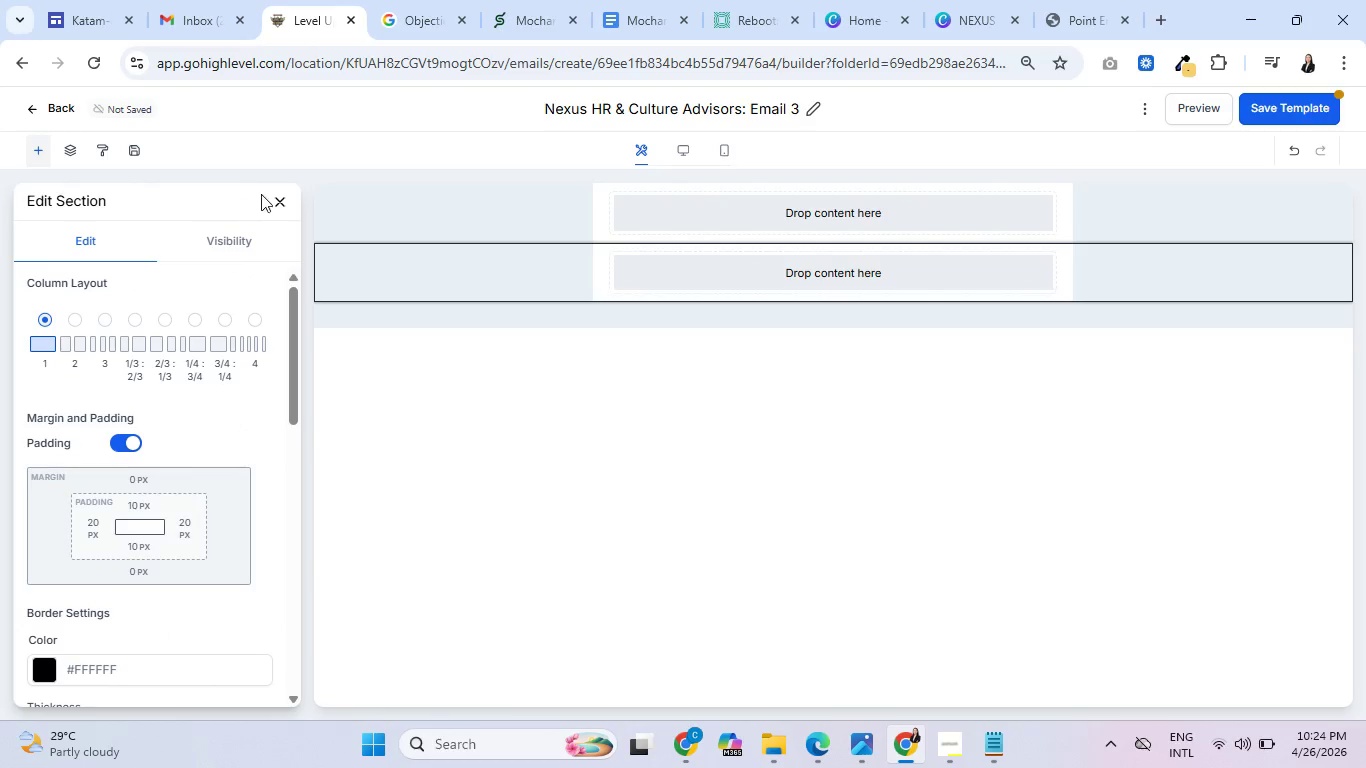 
left_click([279, 198])
 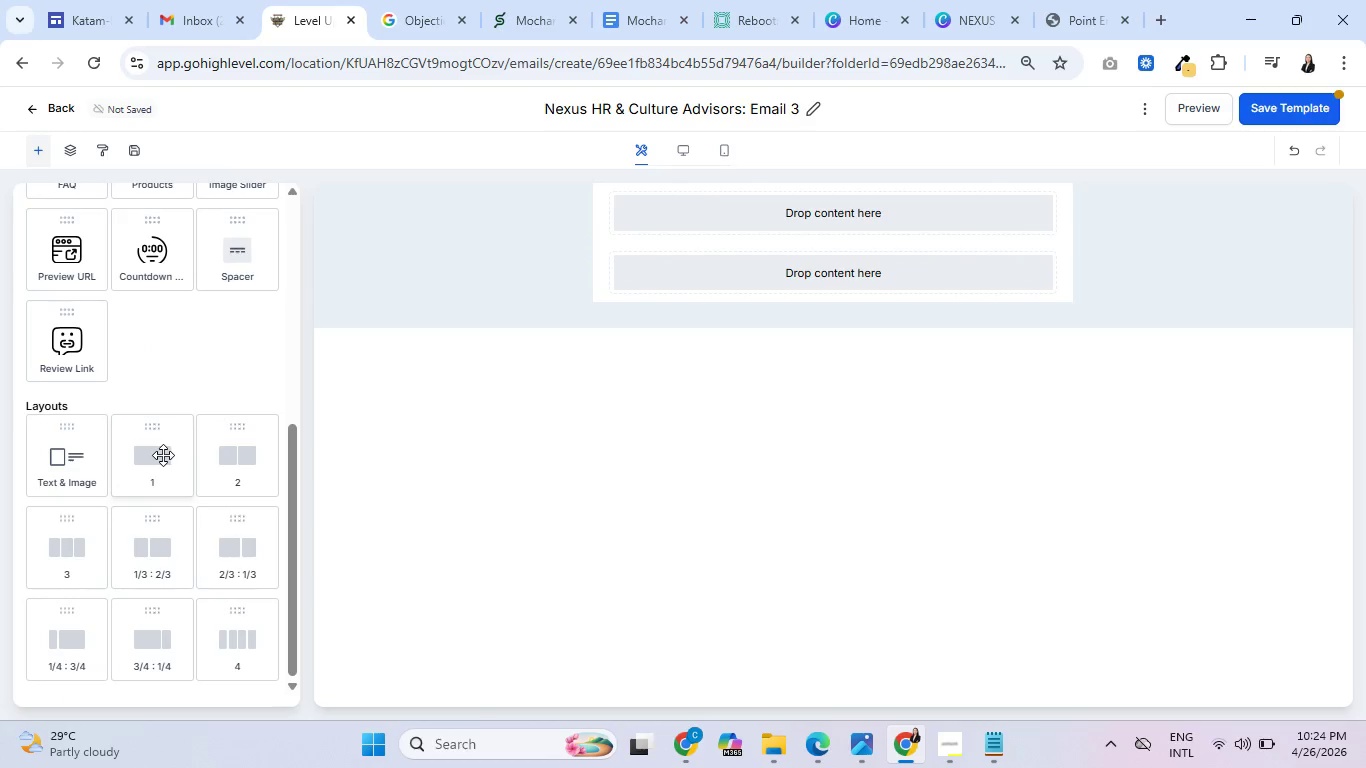 
left_click_drag(start_coordinate=[165, 455], to_coordinate=[902, 289])
 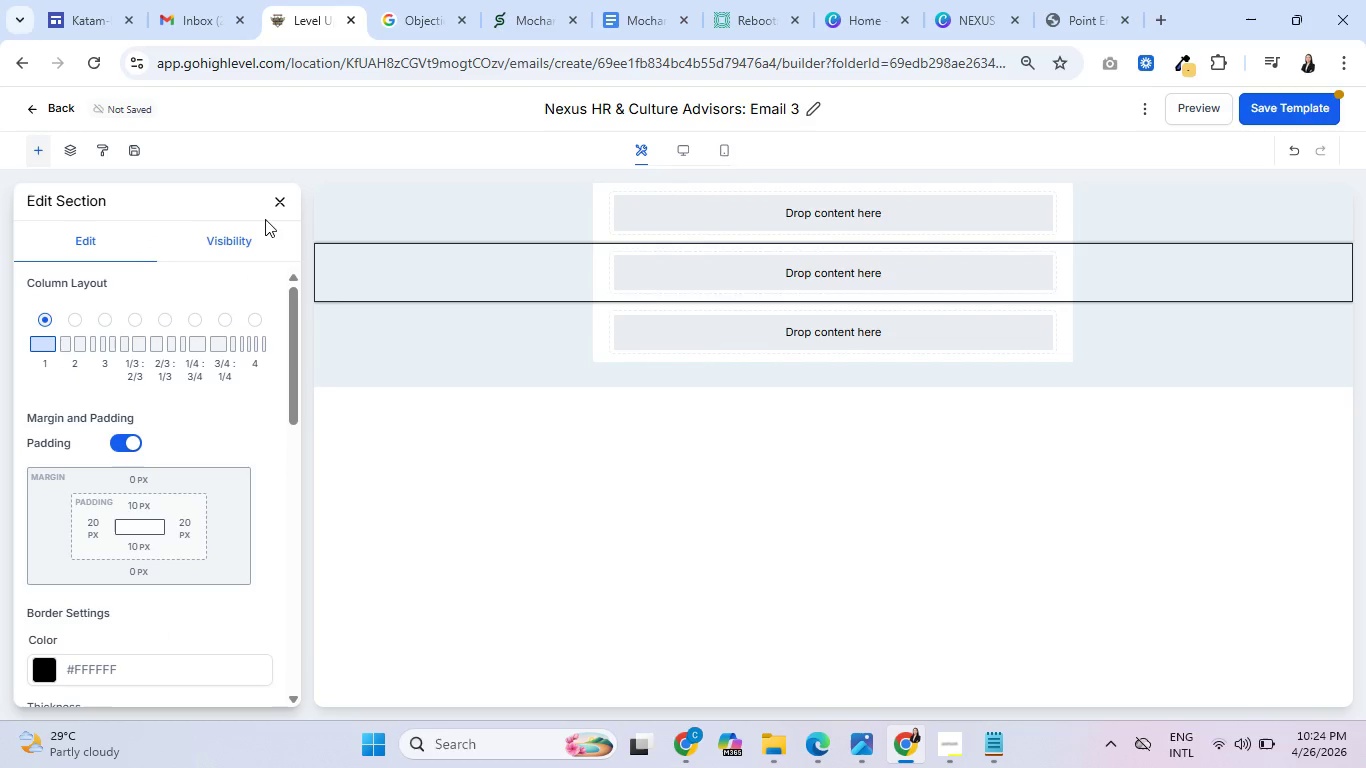 
left_click([279, 196])
 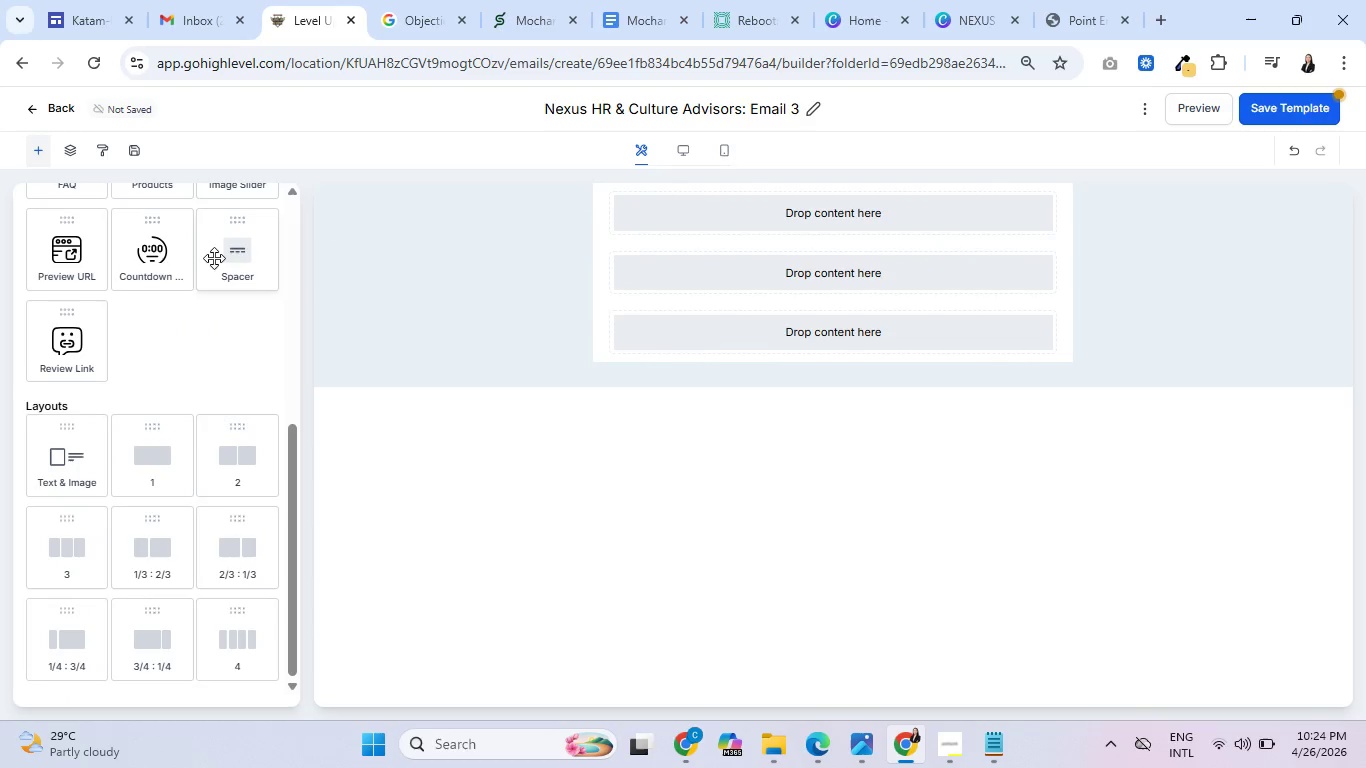 
scroll: coordinate [135, 320], scroll_direction: up, amount: 7.0
 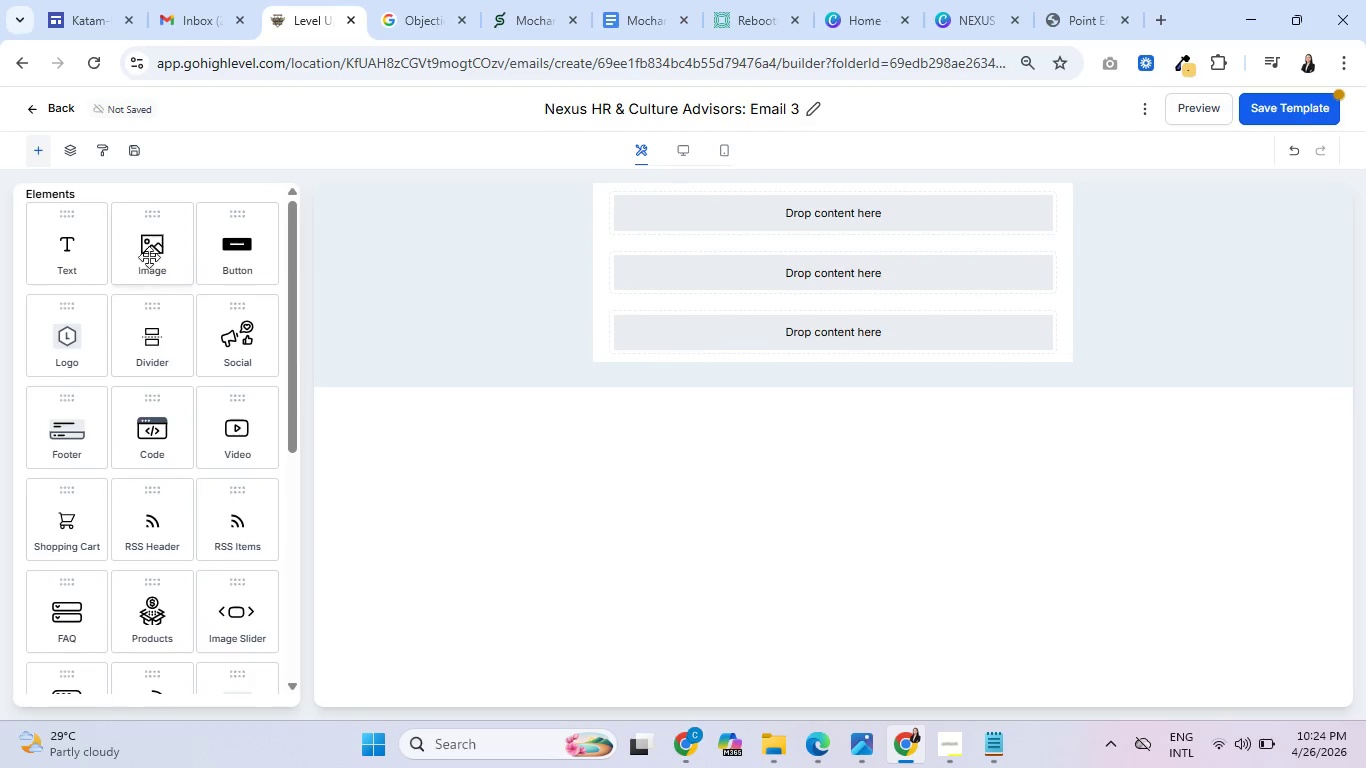 
left_click_drag(start_coordinate=[152, 254], to_coordinate=[869, 222])
 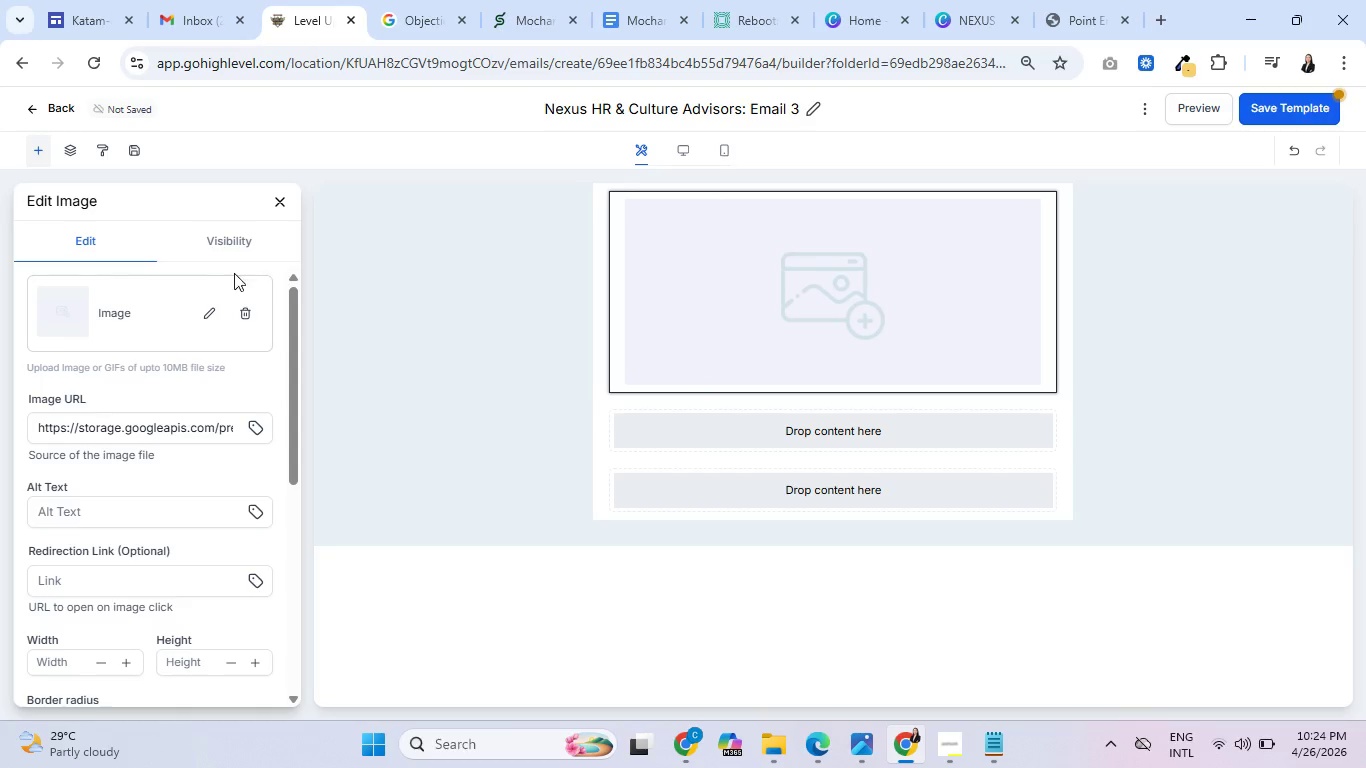 
left_click([209, 310])
 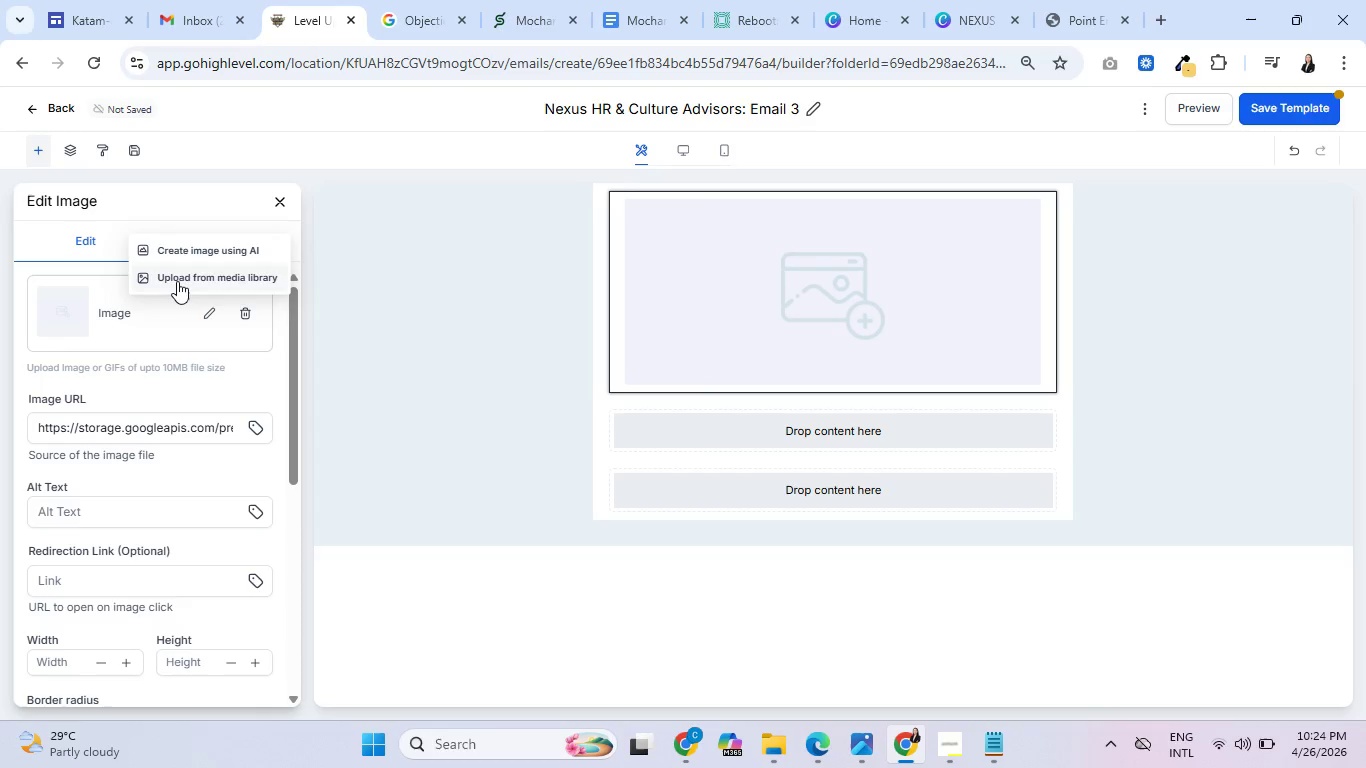 
left_click([177, 281])
 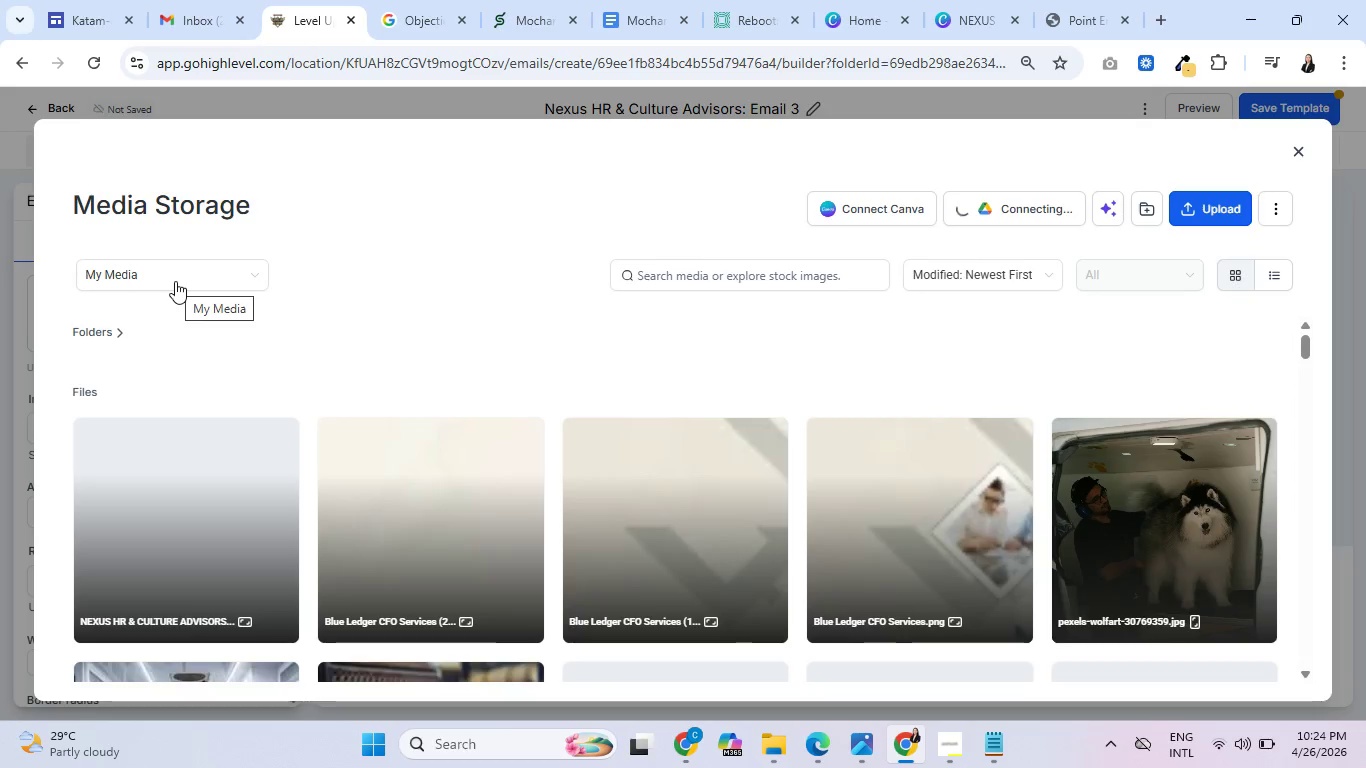 
left_click([159, 520])
 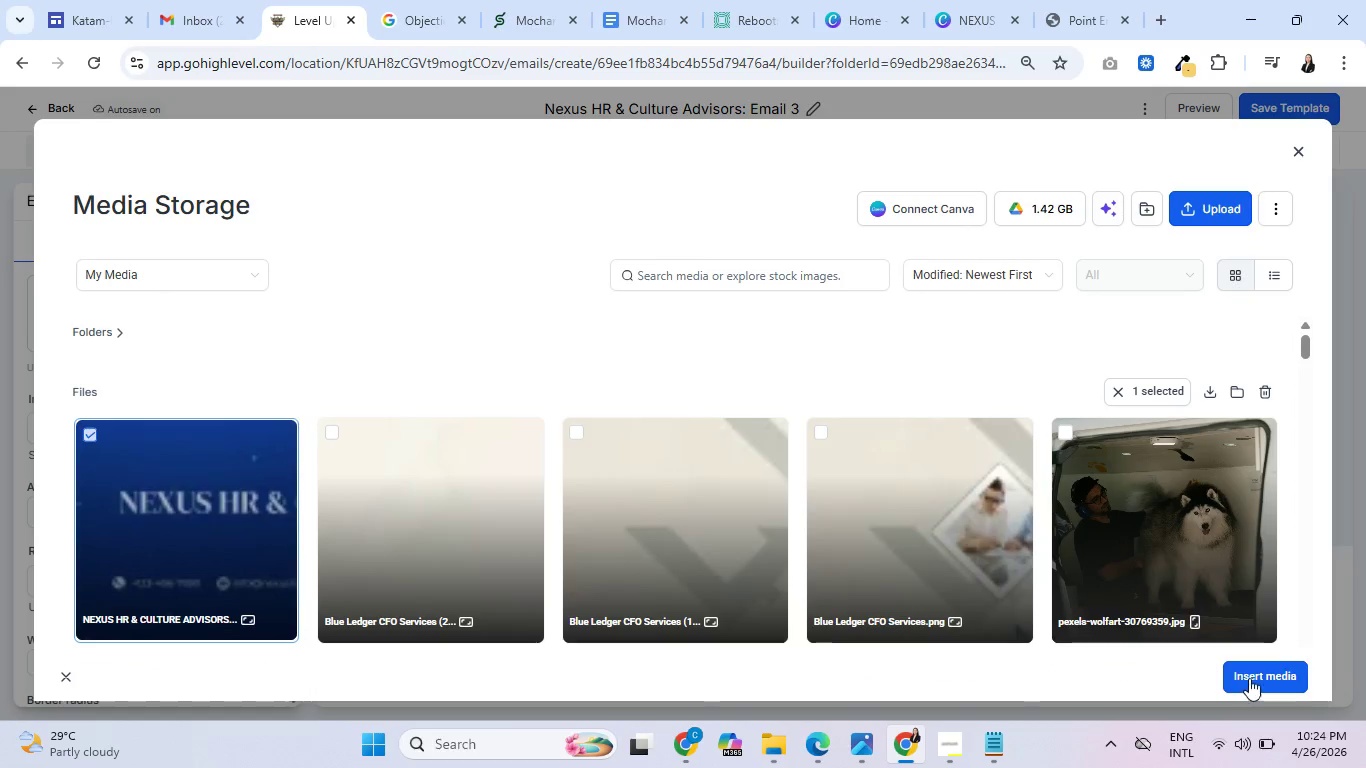 
left_click([1263, 676])
 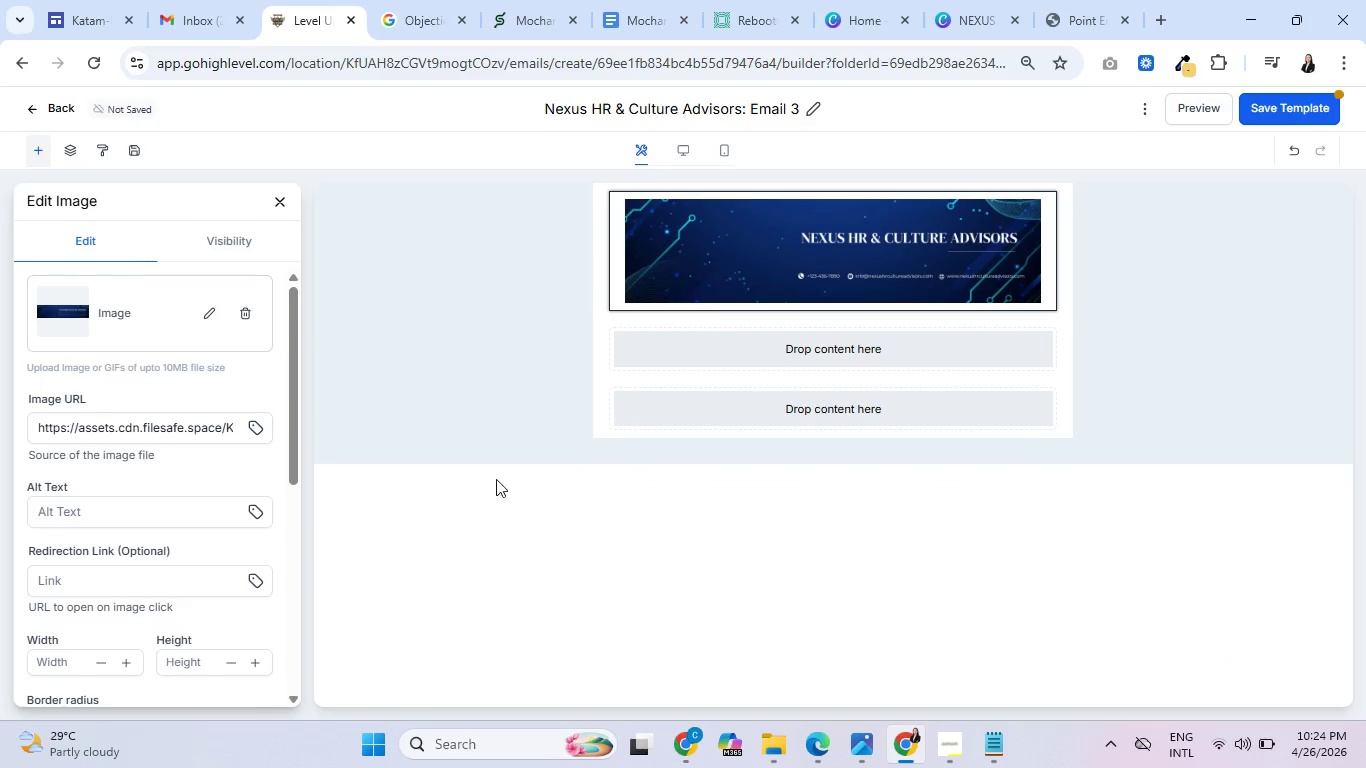 
scroll: coordinate [129, 555], scroll_direction: down, amount: 6.0
 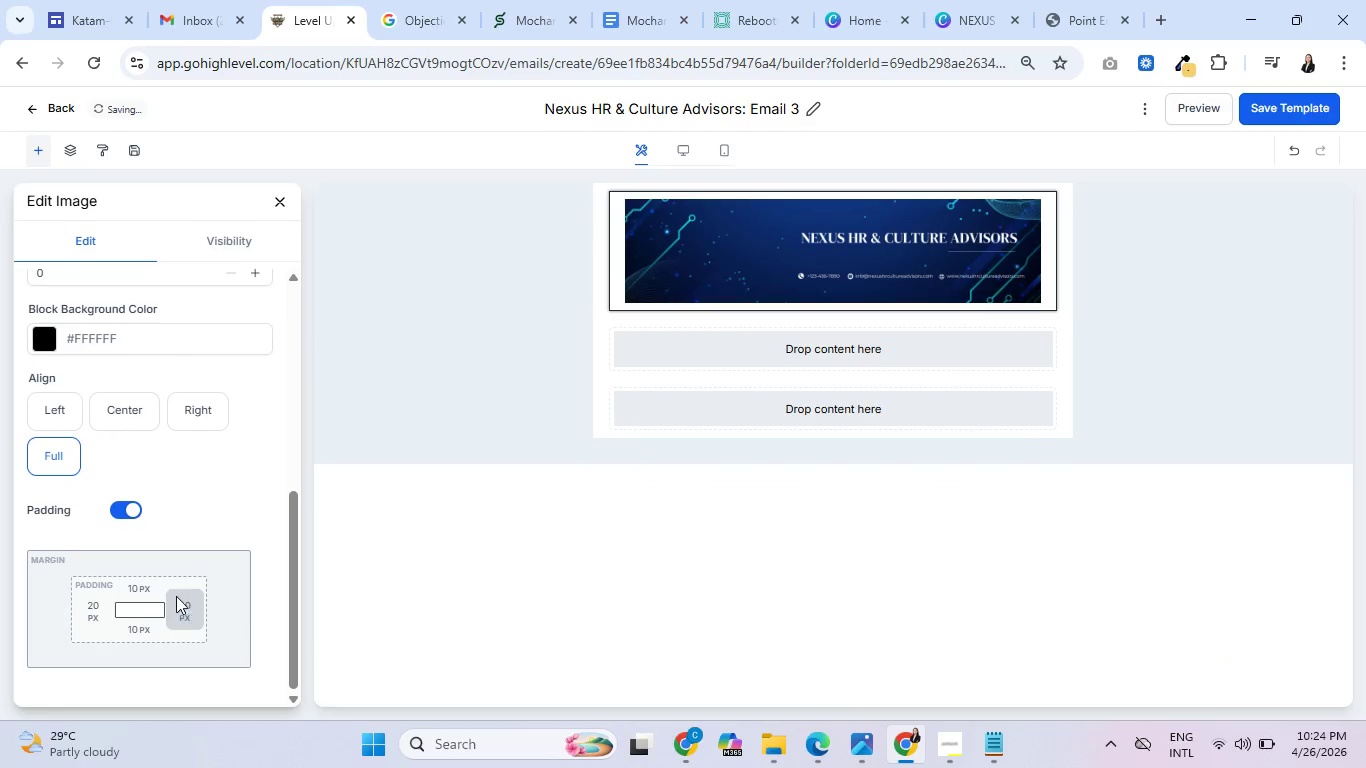 
left_click([185, 598])
 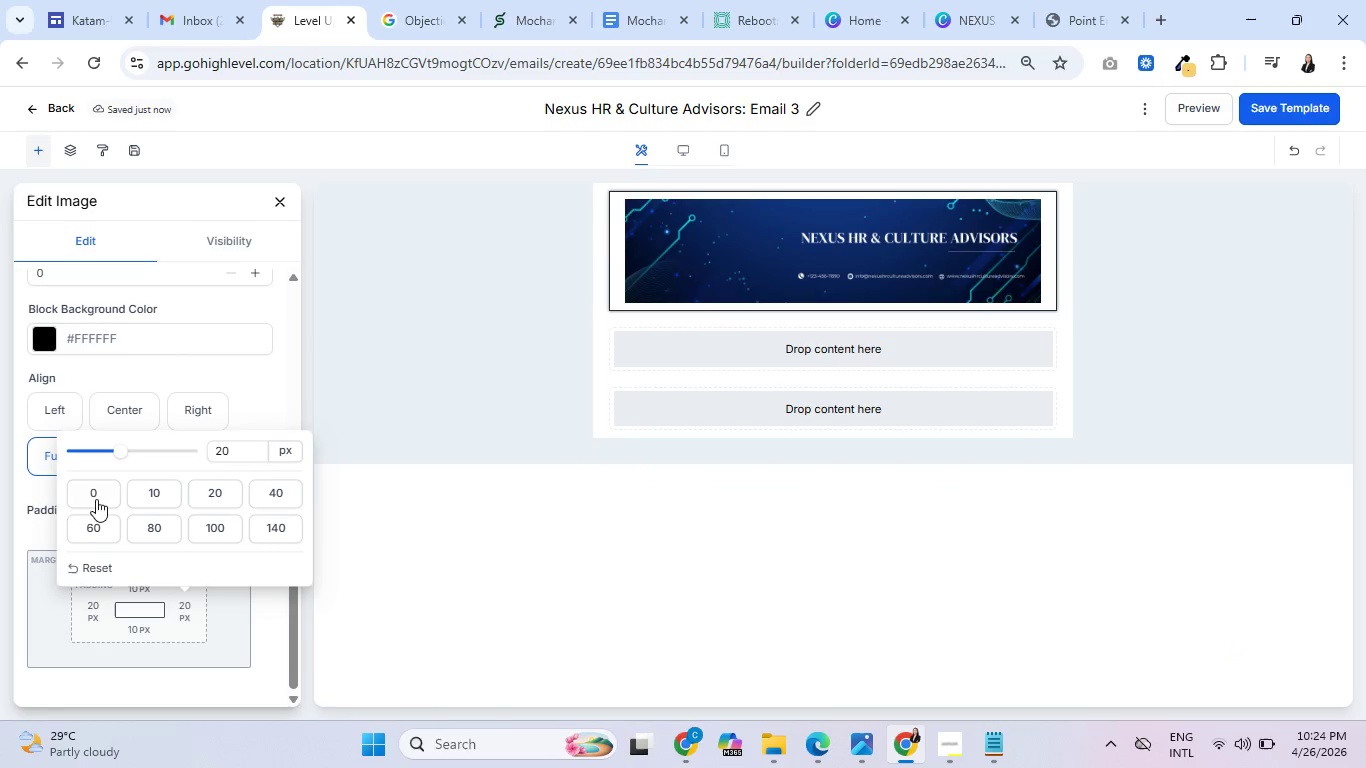 
left_click([97, 494])
 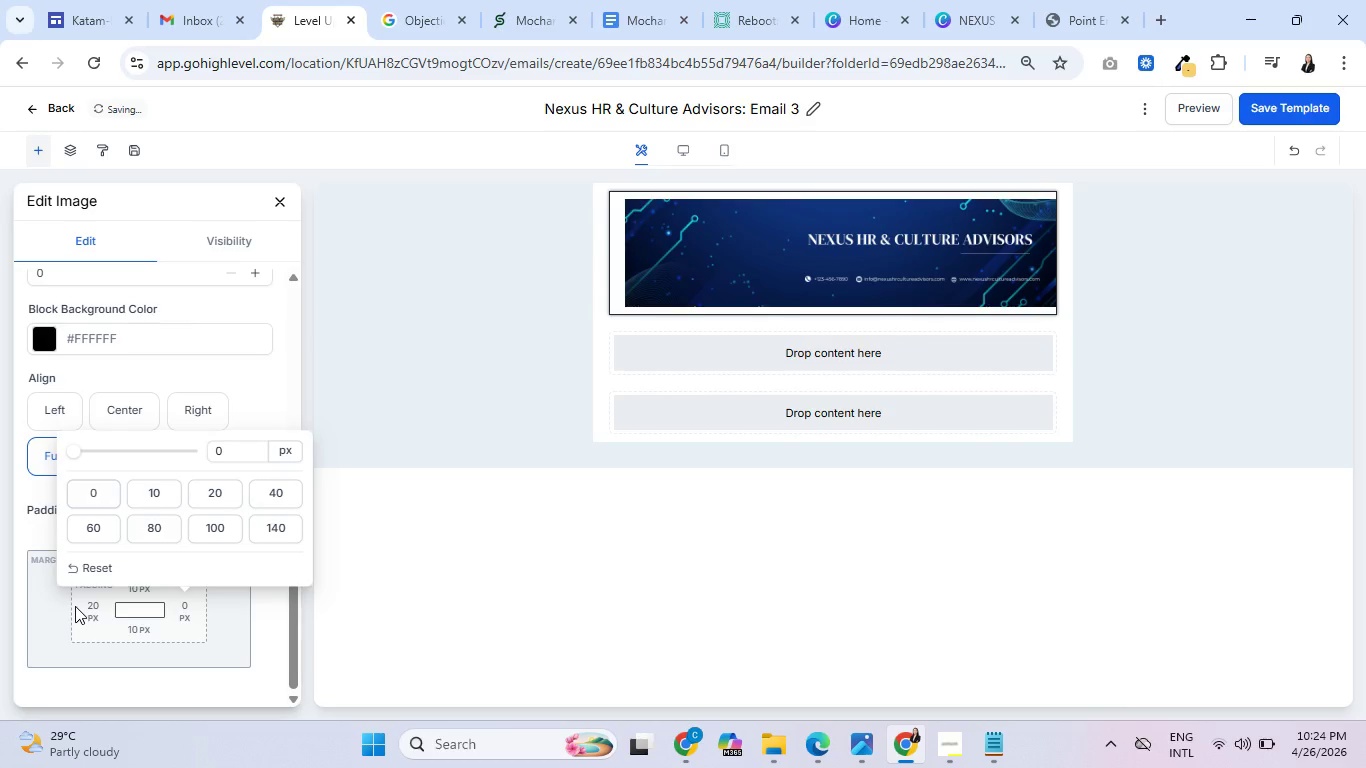 
wait(7.22)
 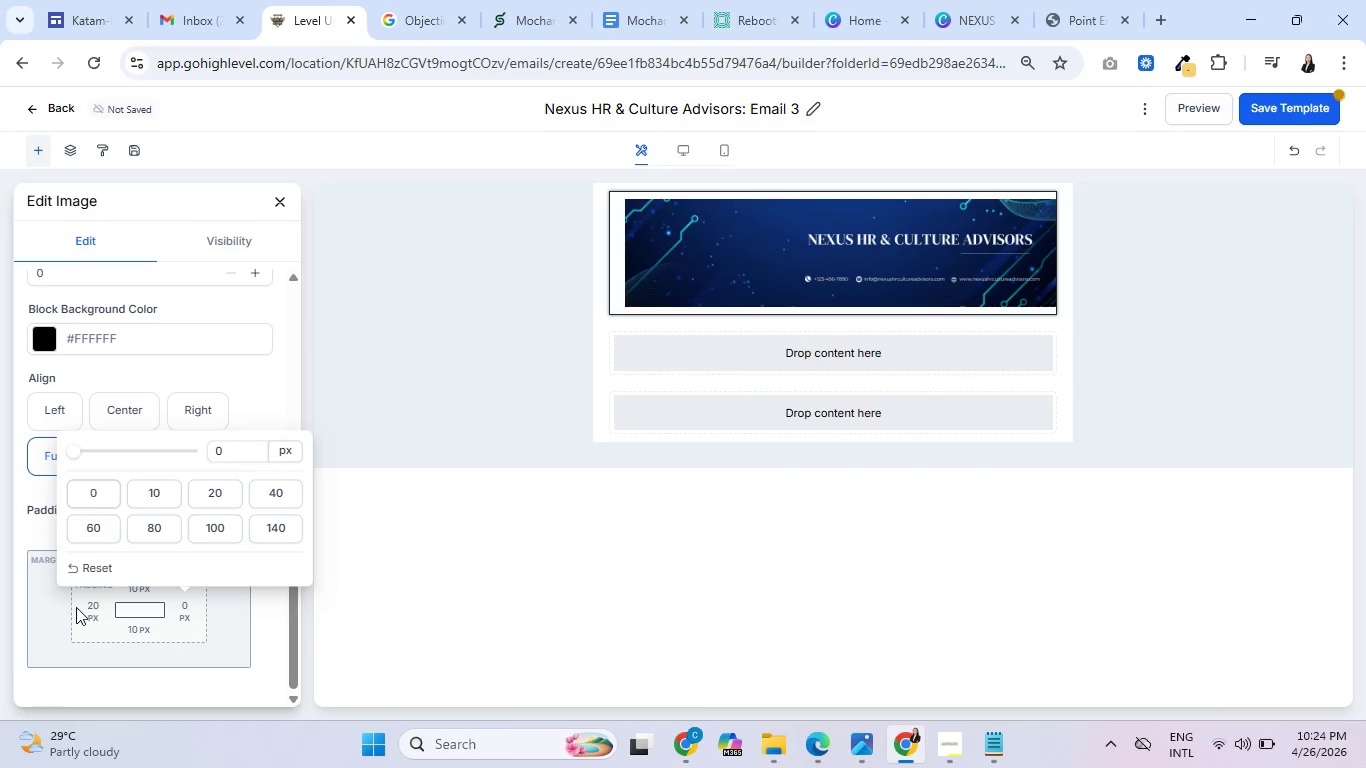 
left_click([26, 538])
 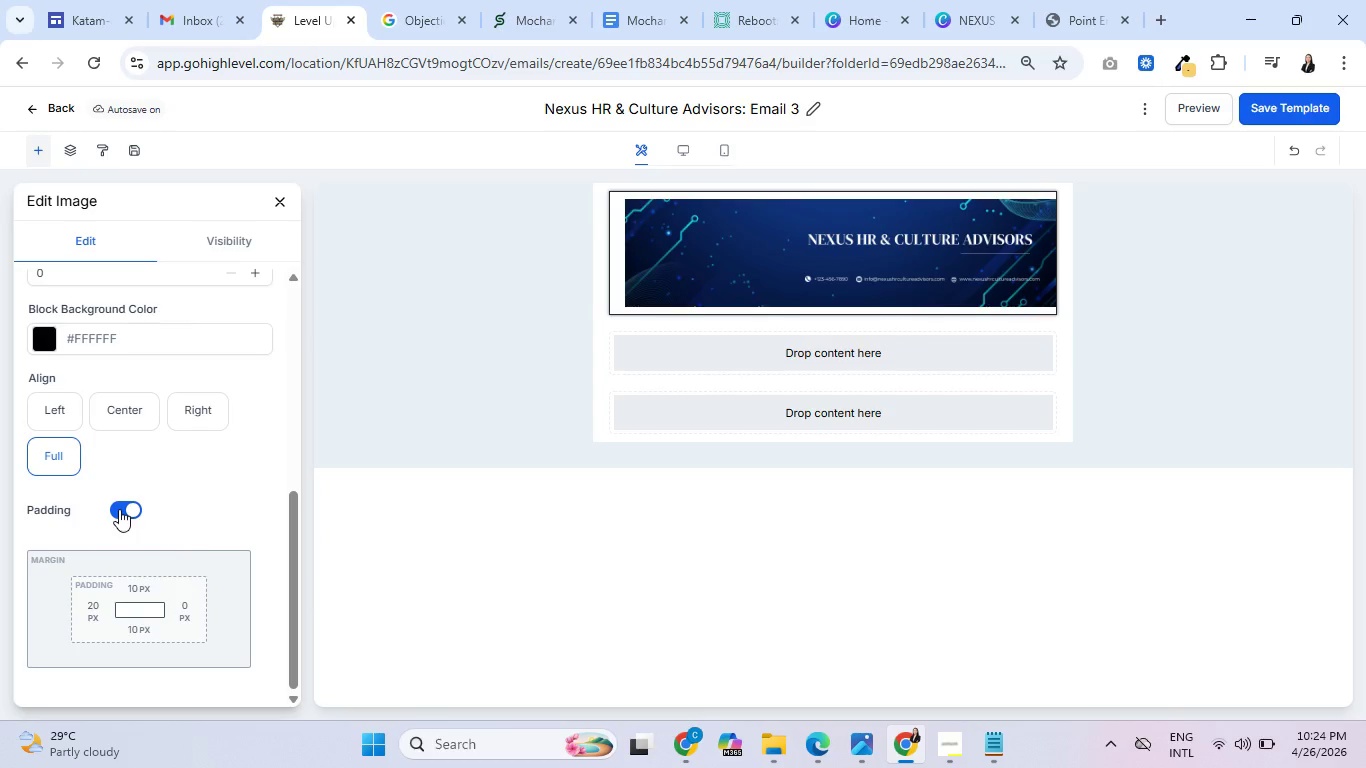 
left_click([119, 509])
 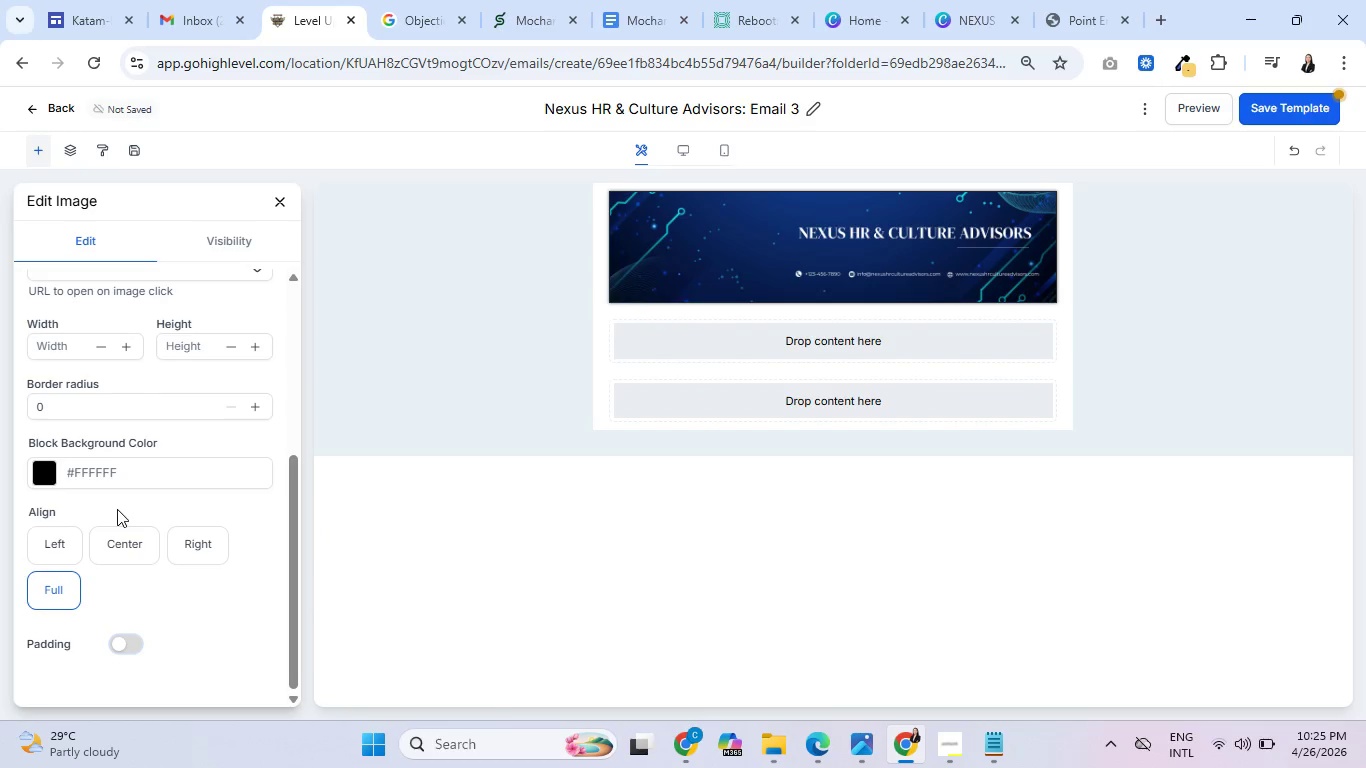 
wait(5.72)
 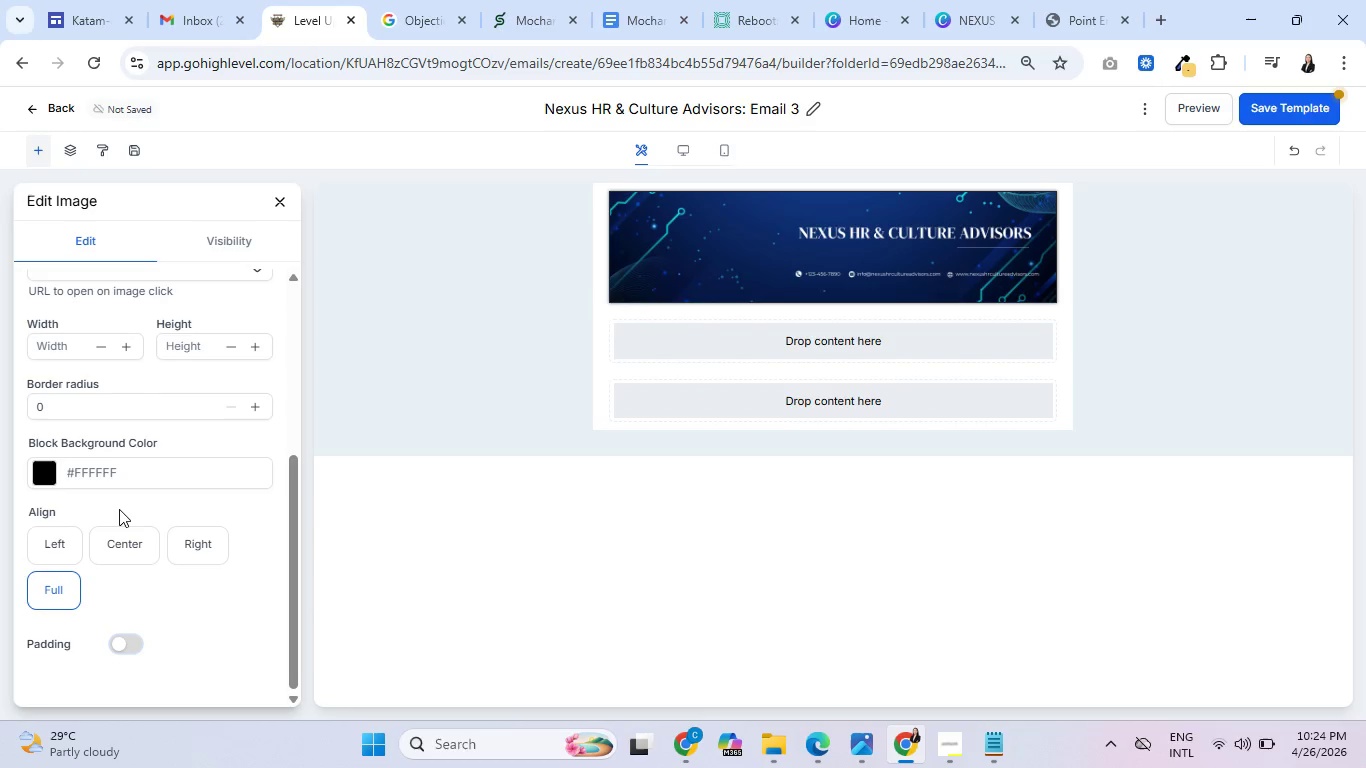 
left_click([288, 202])
 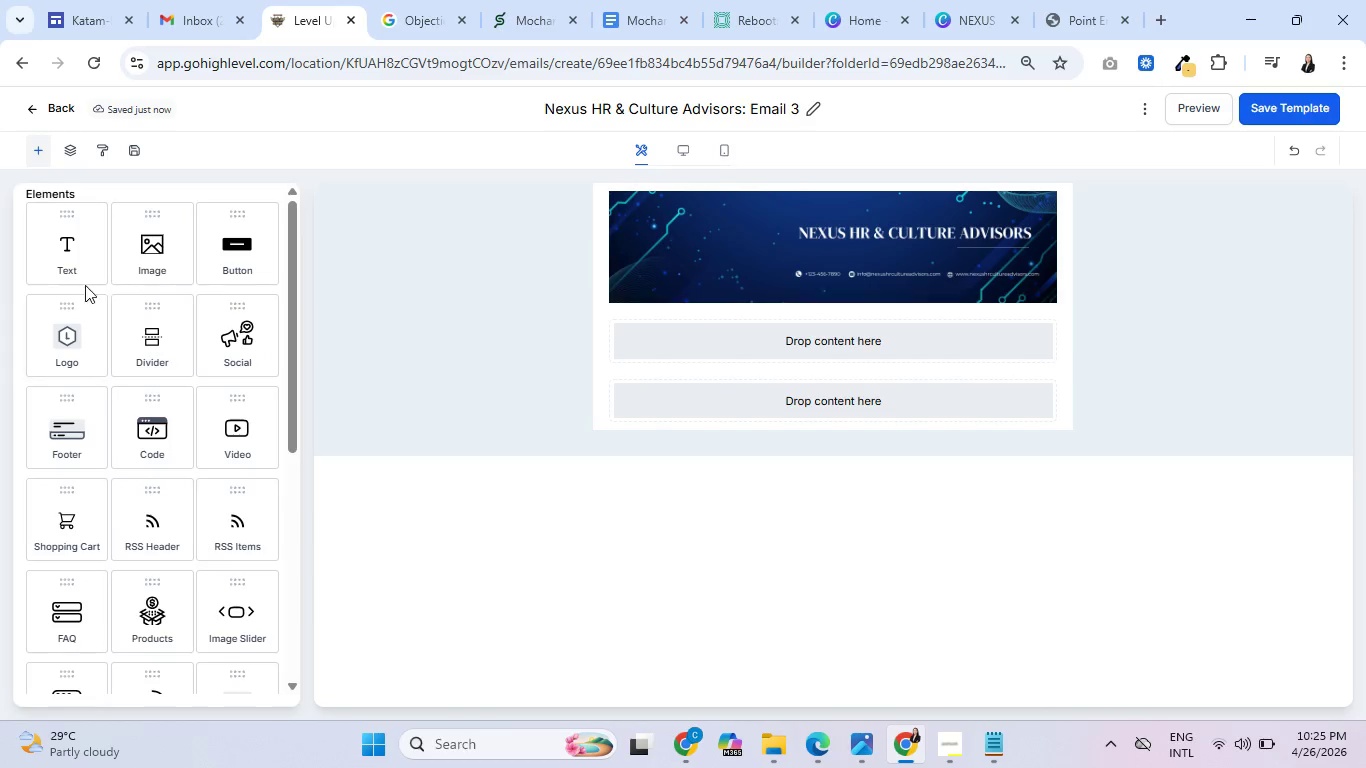 
left_click_drag(start_coordinate=[69, 247], to_coordinate=[761, 333])
 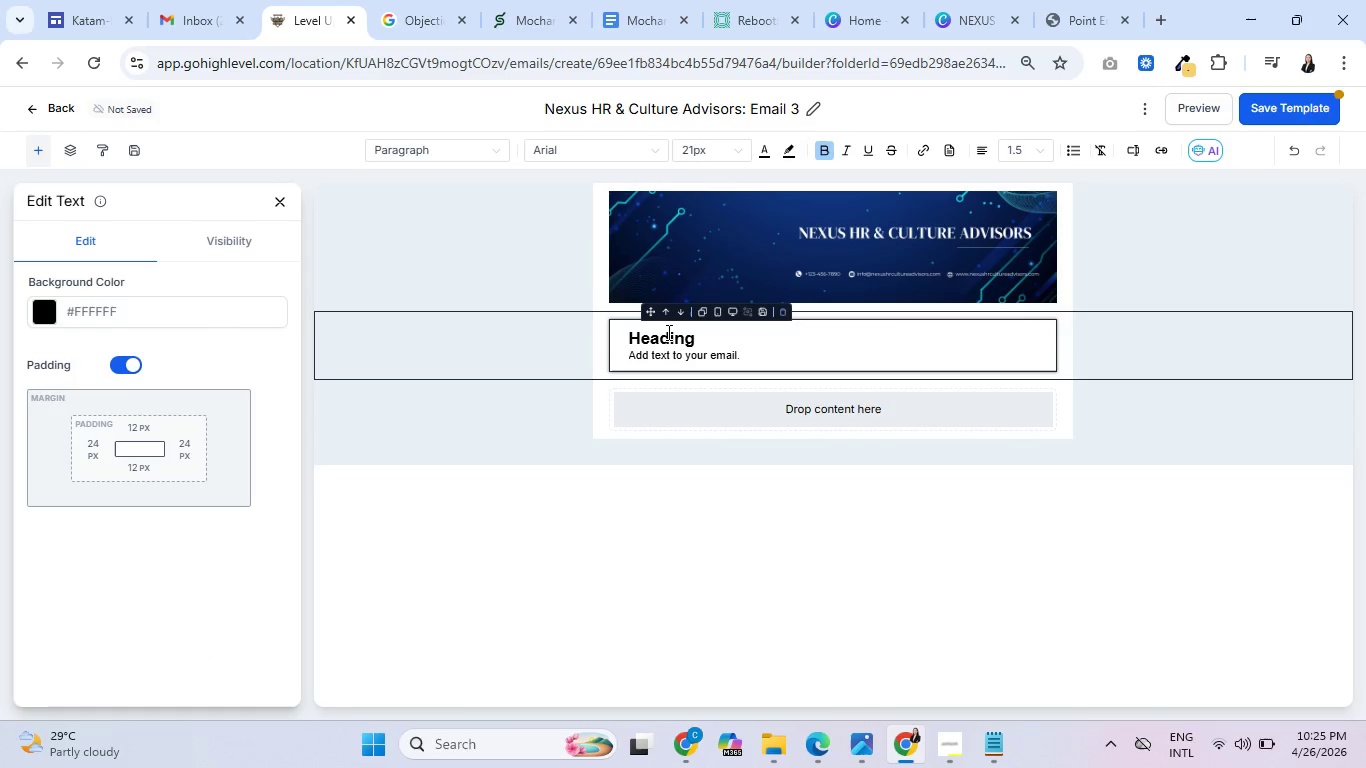 
double_click([667, 332])
 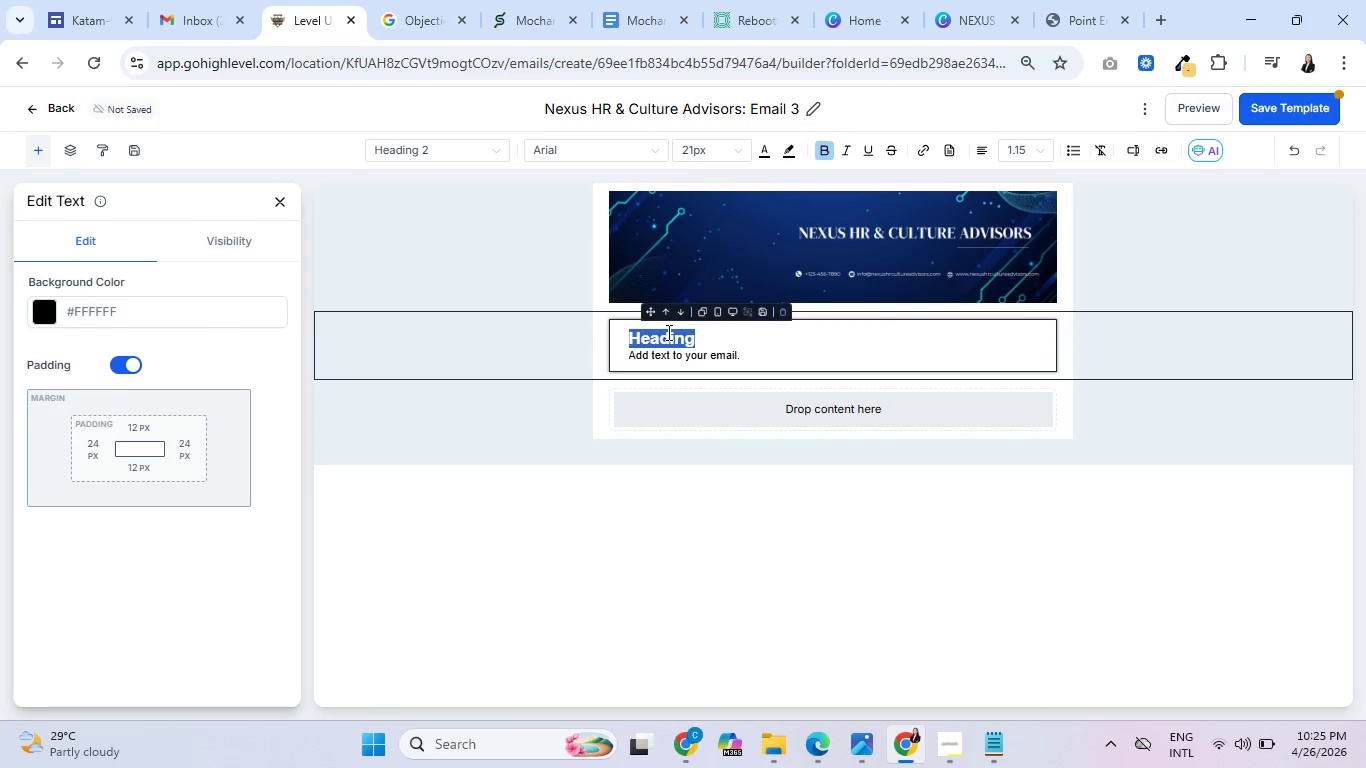 
key(Backspace)
 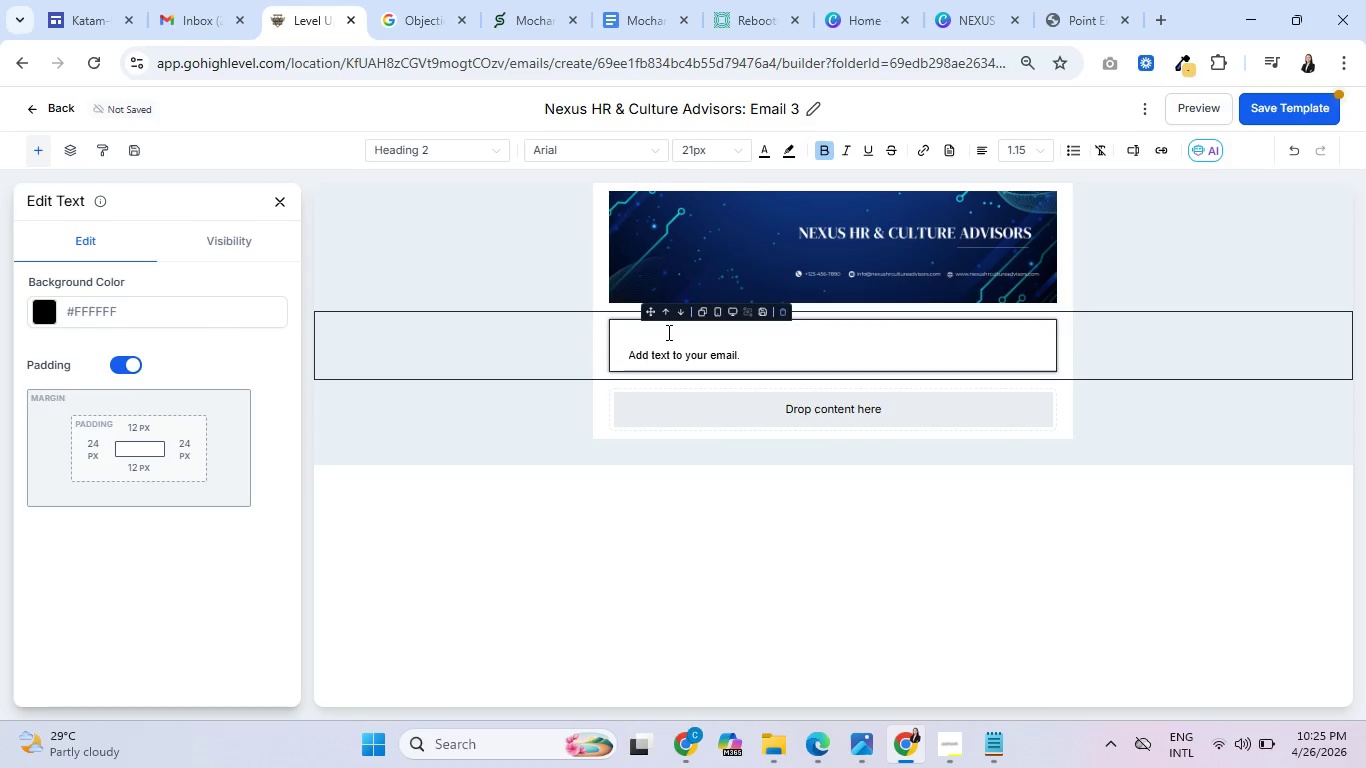 
key(Delete)
 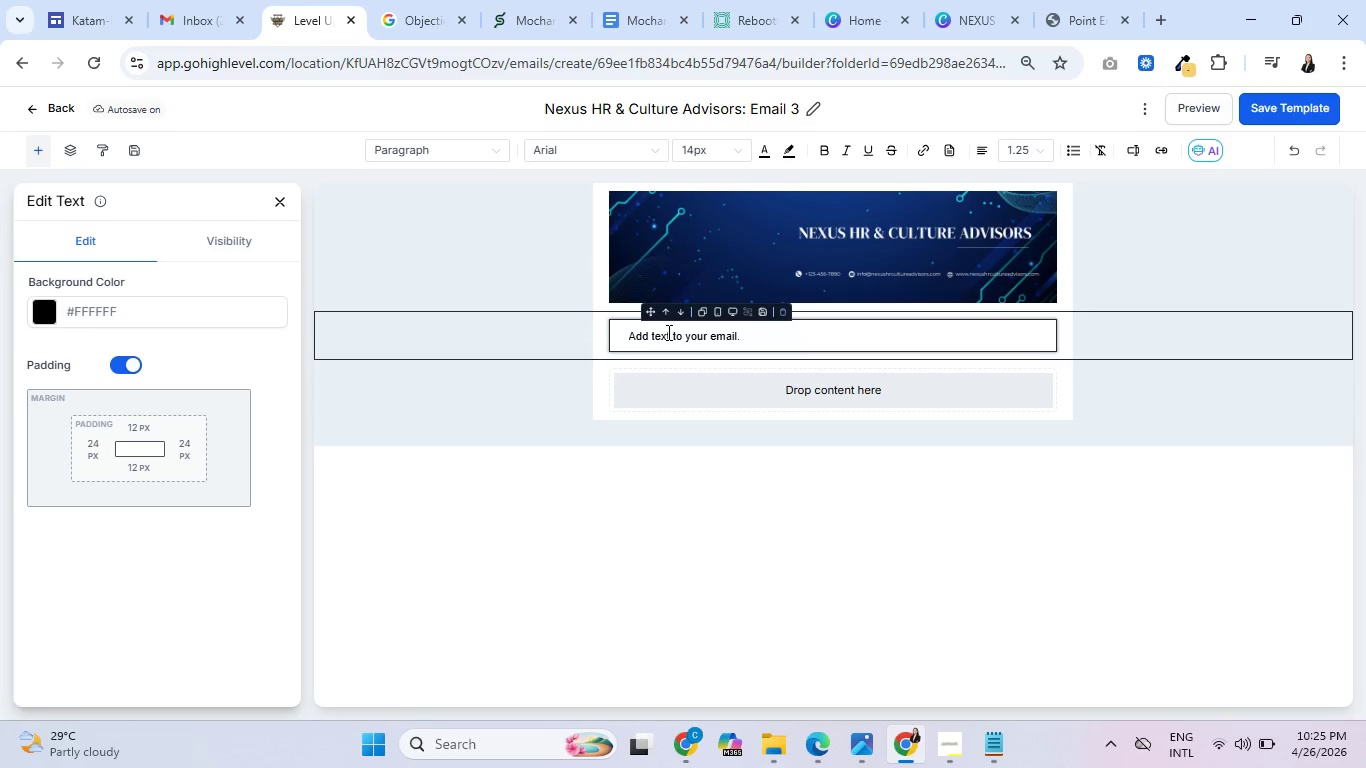 
wait(19.59)
 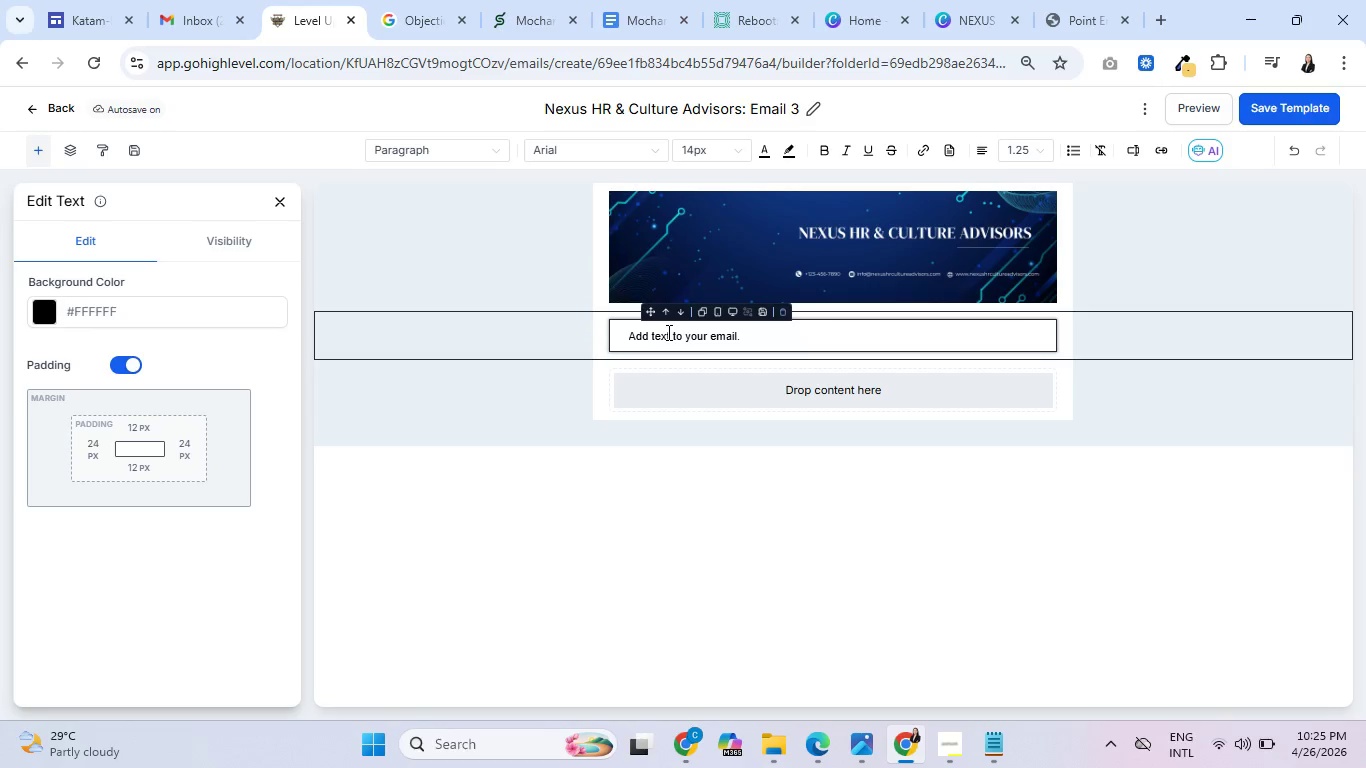 
double_click([687, 335])
 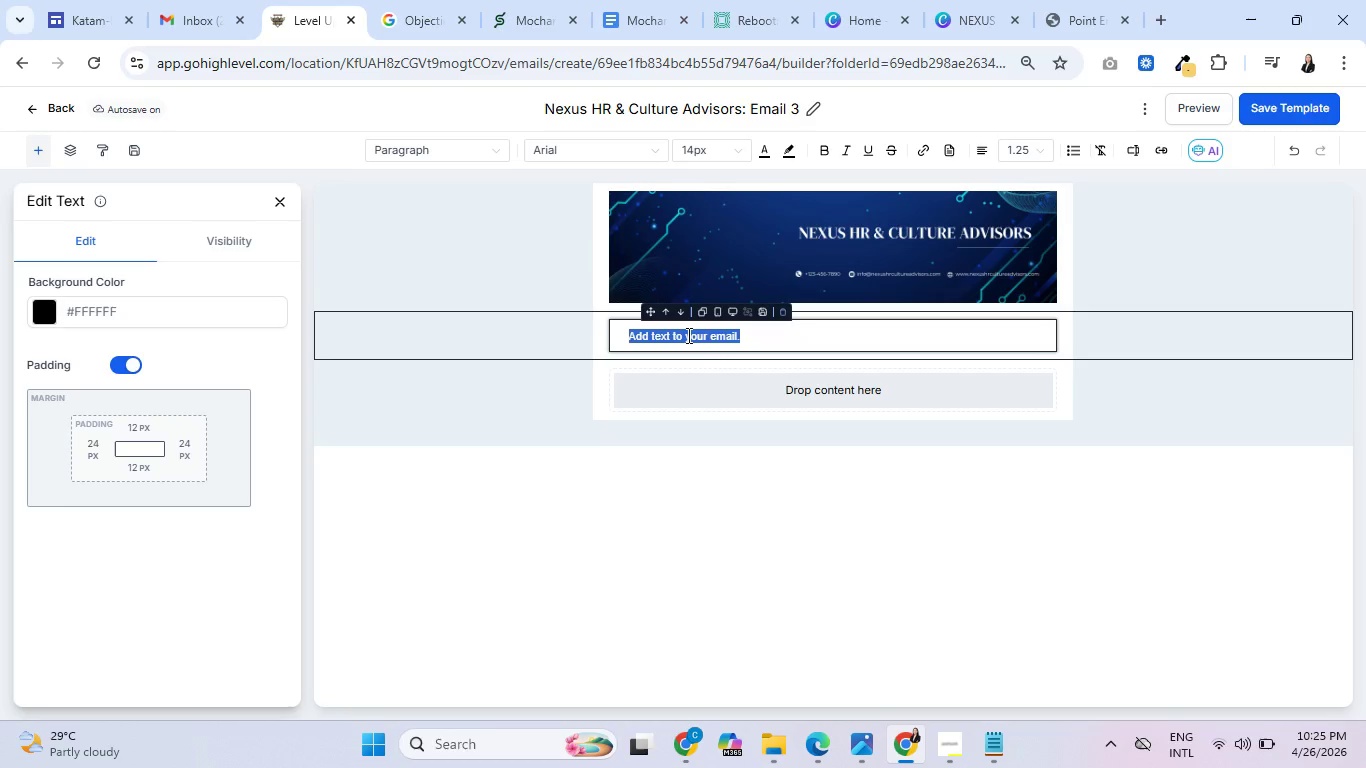 
triple_click([687, 335])
 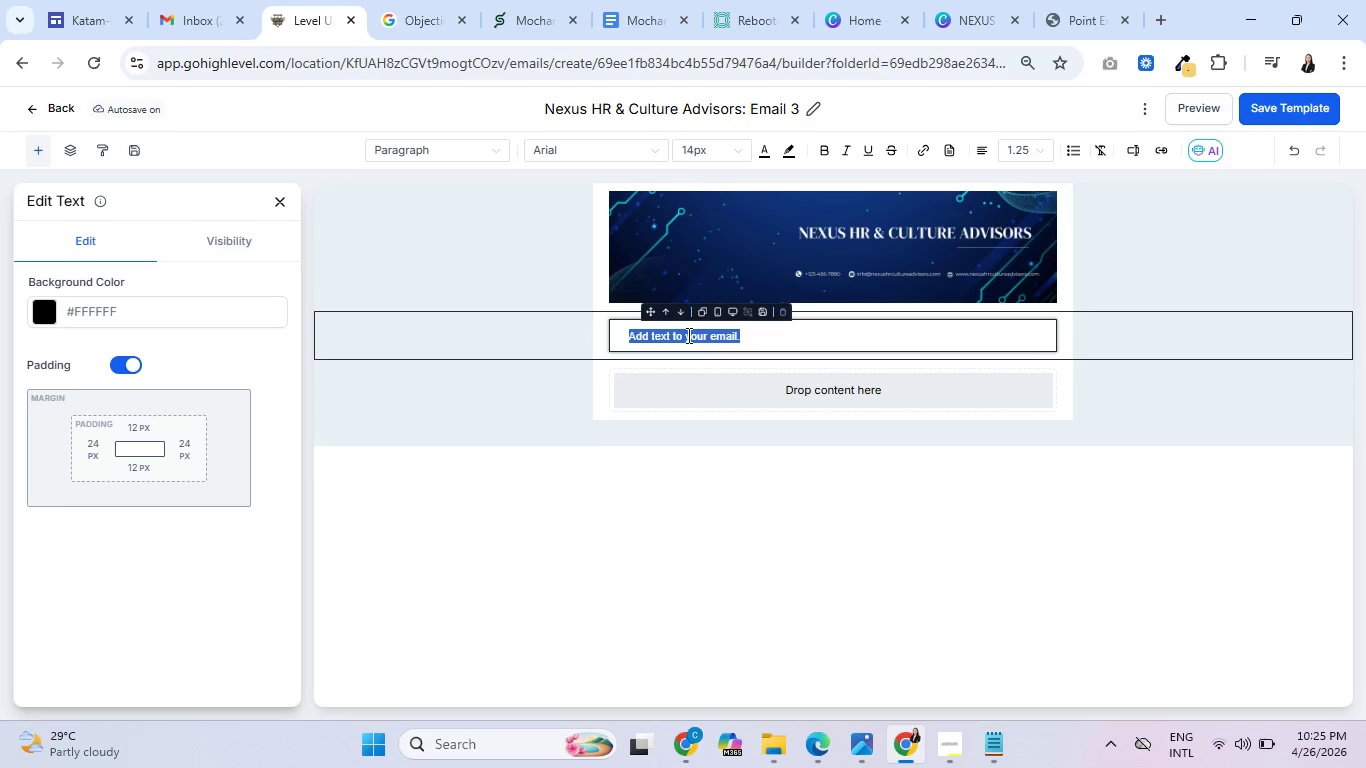 
type(Hey )
 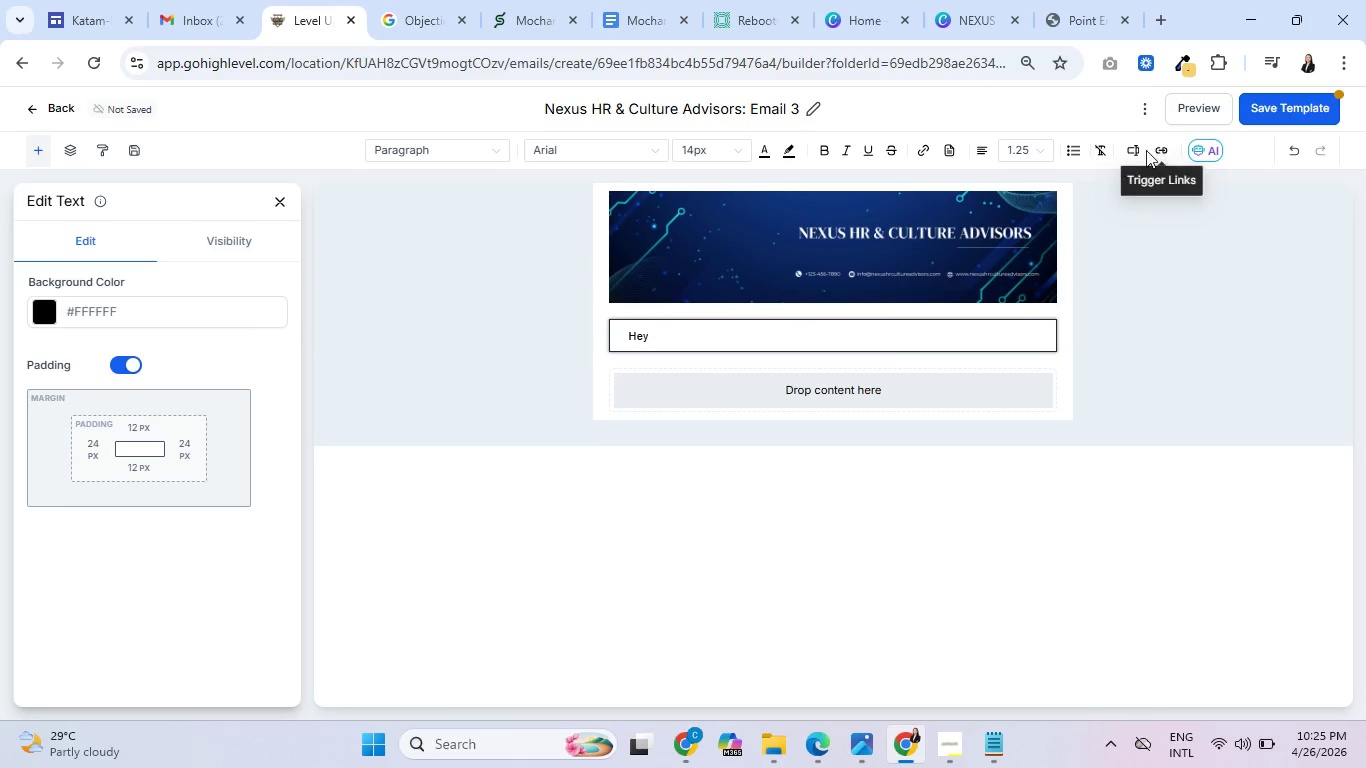 
left_click([1134, 150])
 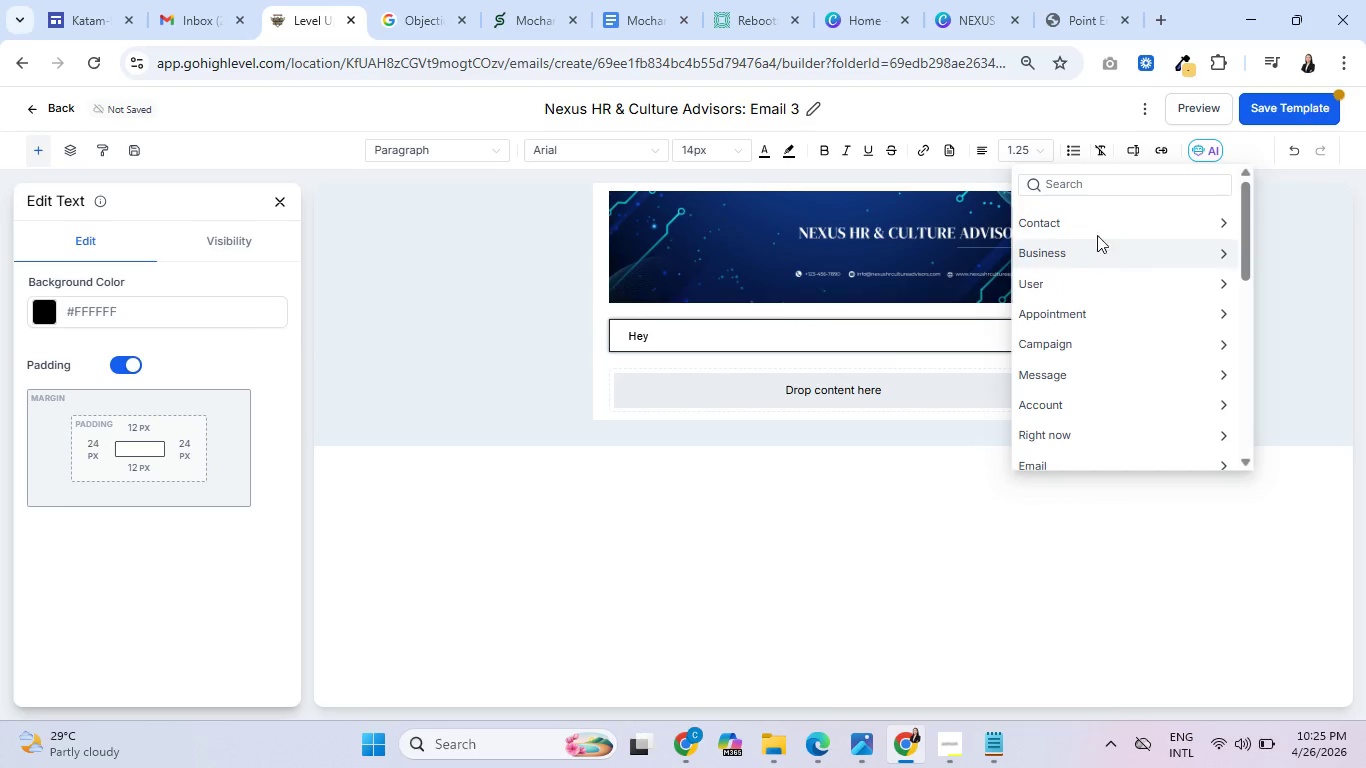 
left_click([1099, 230])
 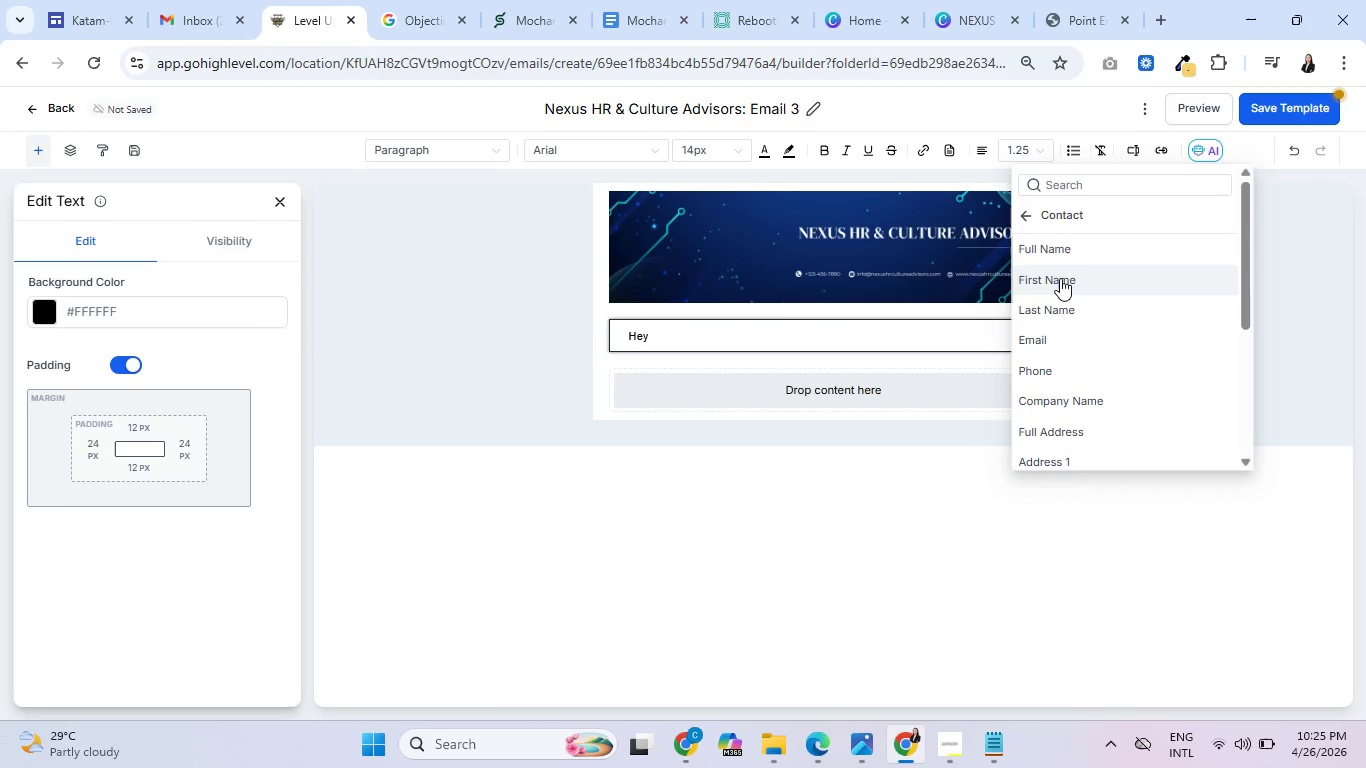 
left_click([1060, 278])
 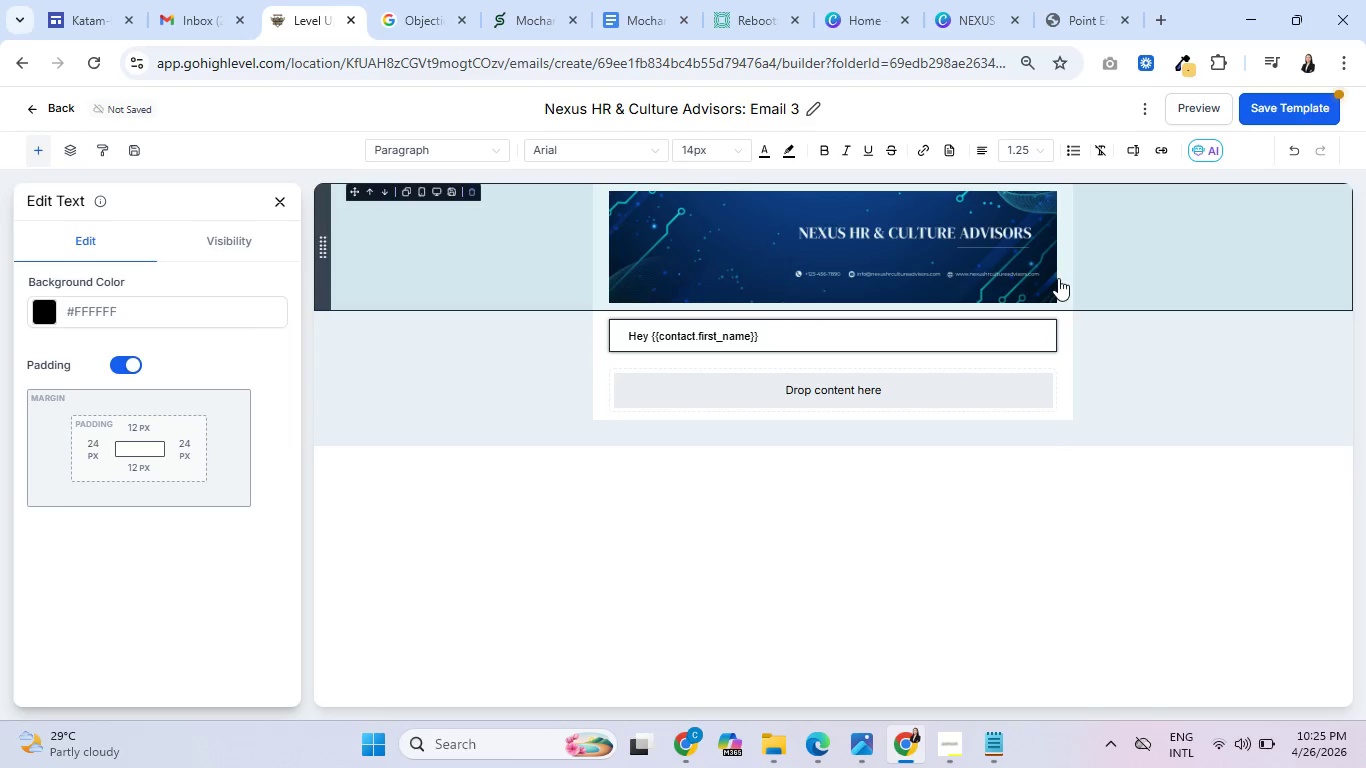 
key(Comma)
 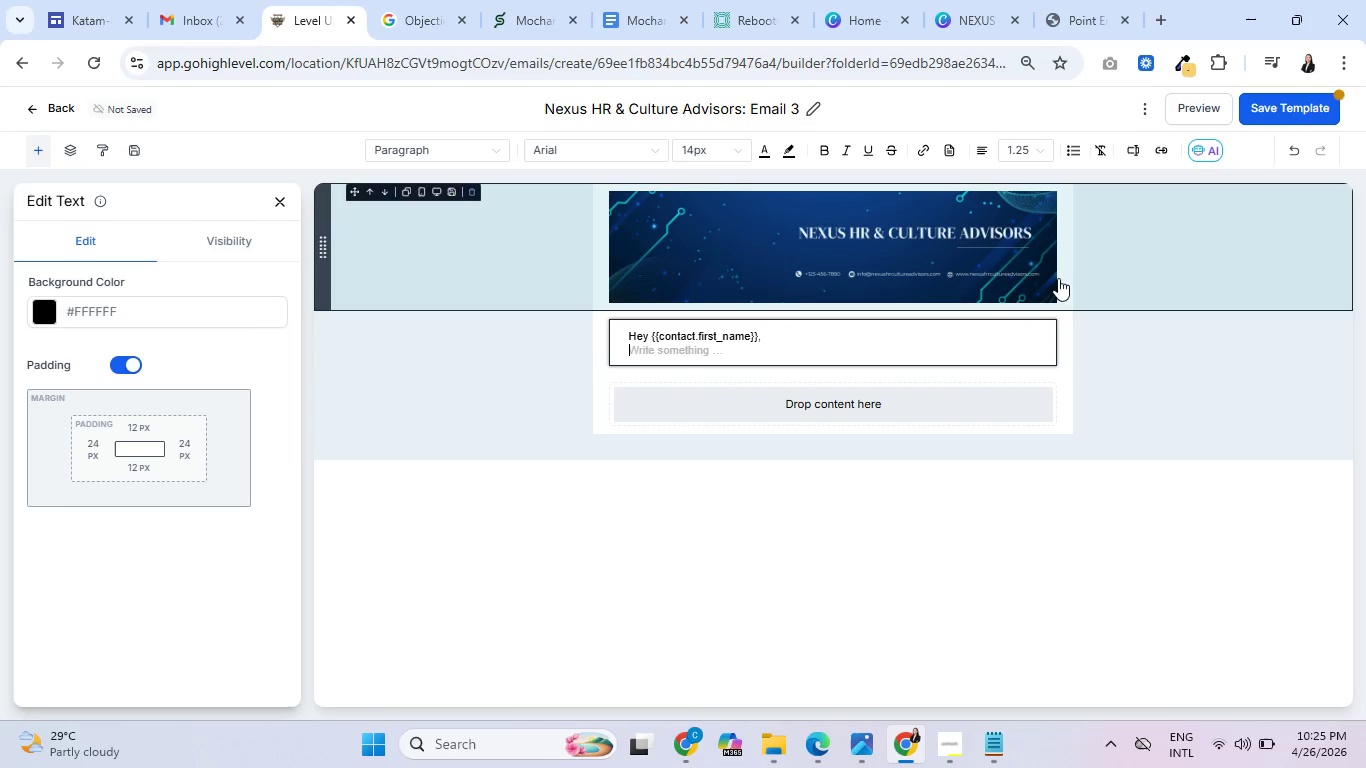 
key(Enter)
 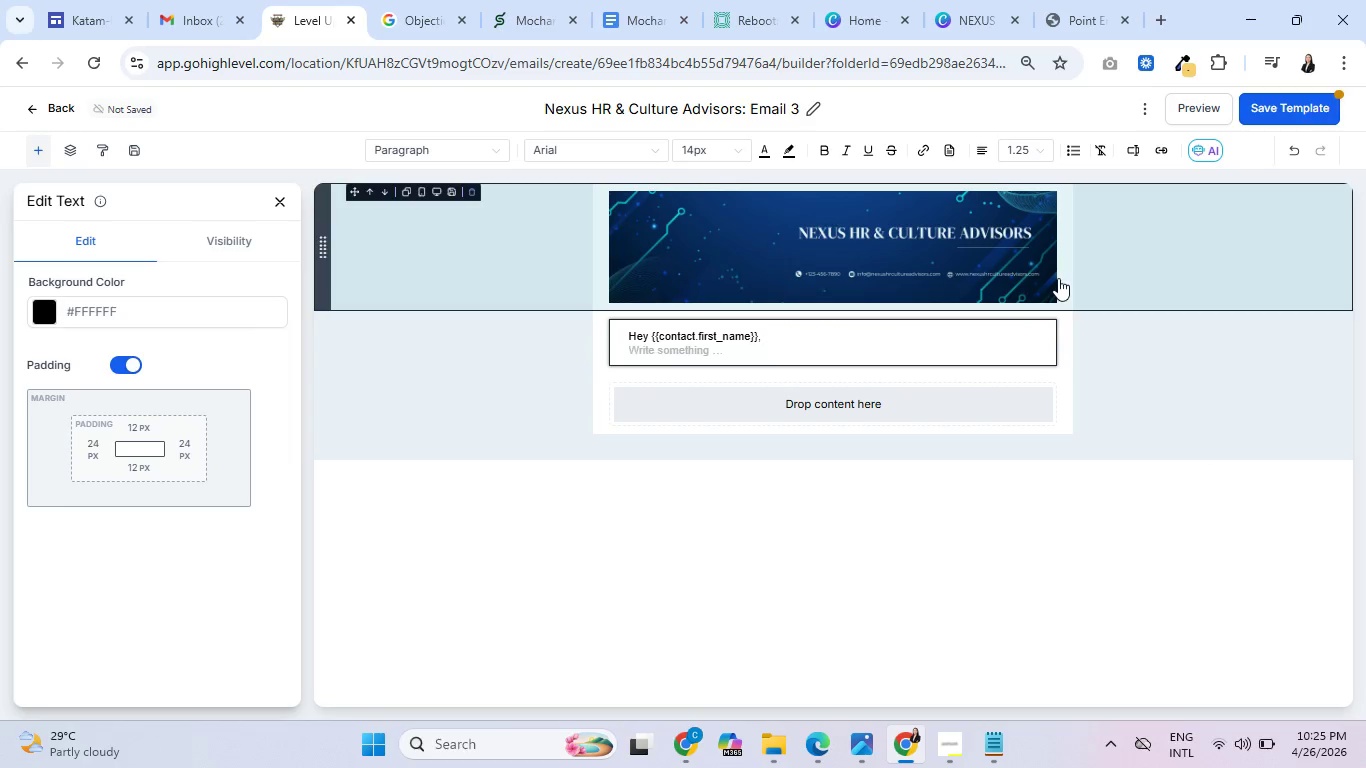 
key(Enter)
 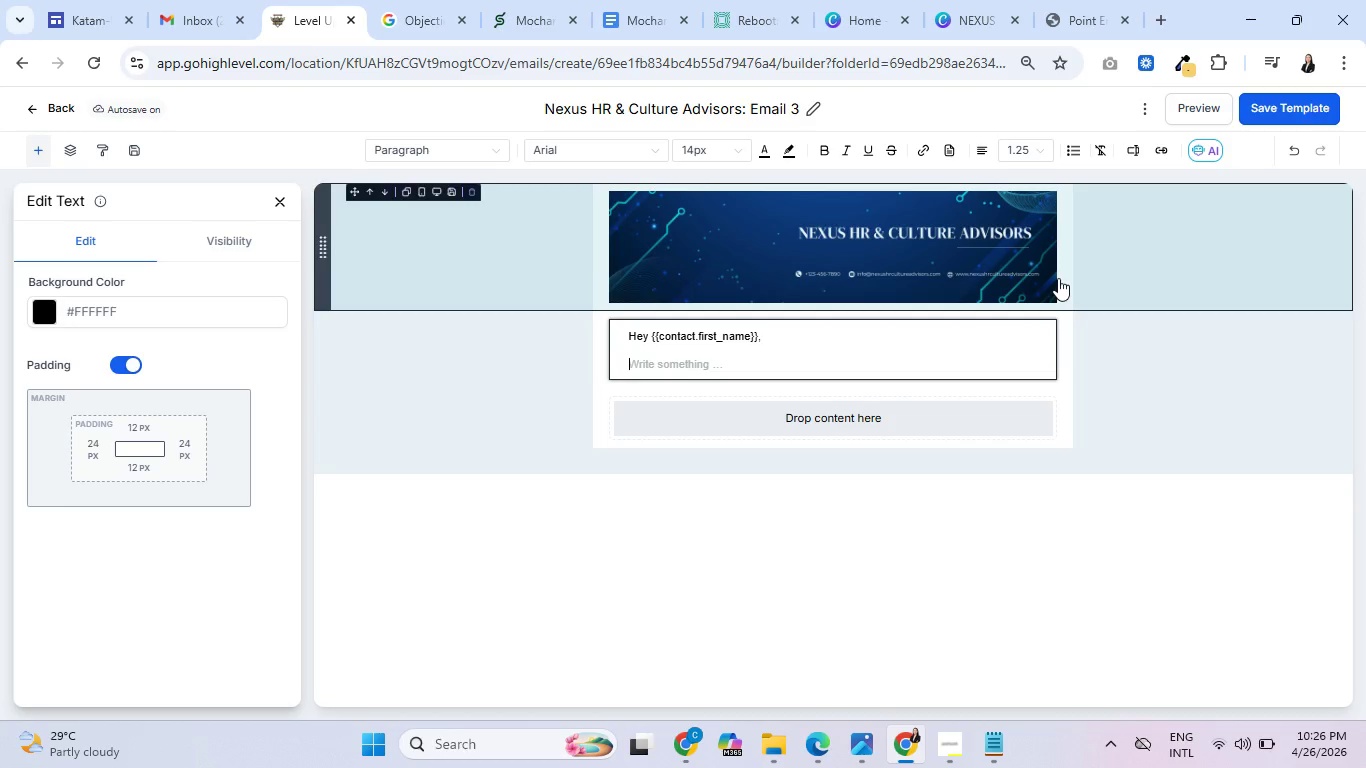 
wait(35.31)
 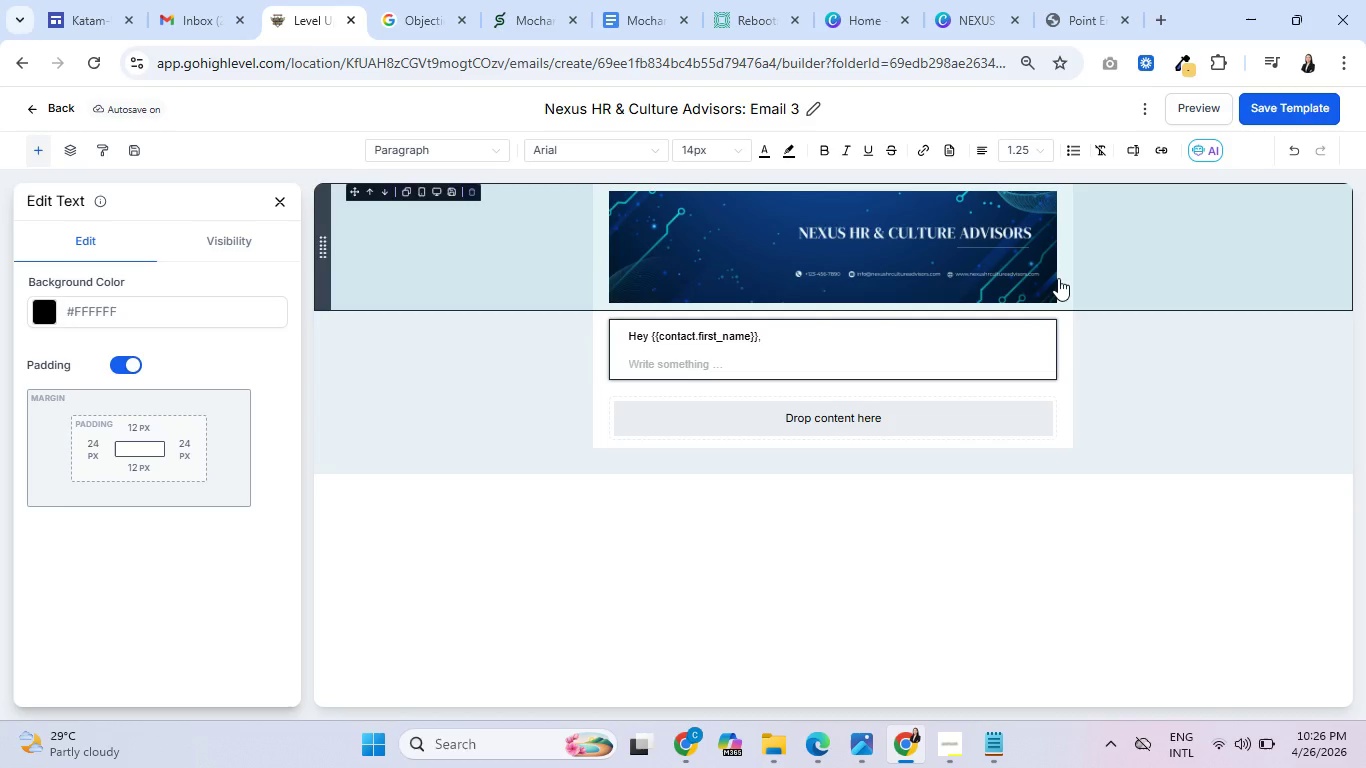 
type(I wantt)
key(Backspace)
type( to adr)
key(Backspace)
type(dres)
 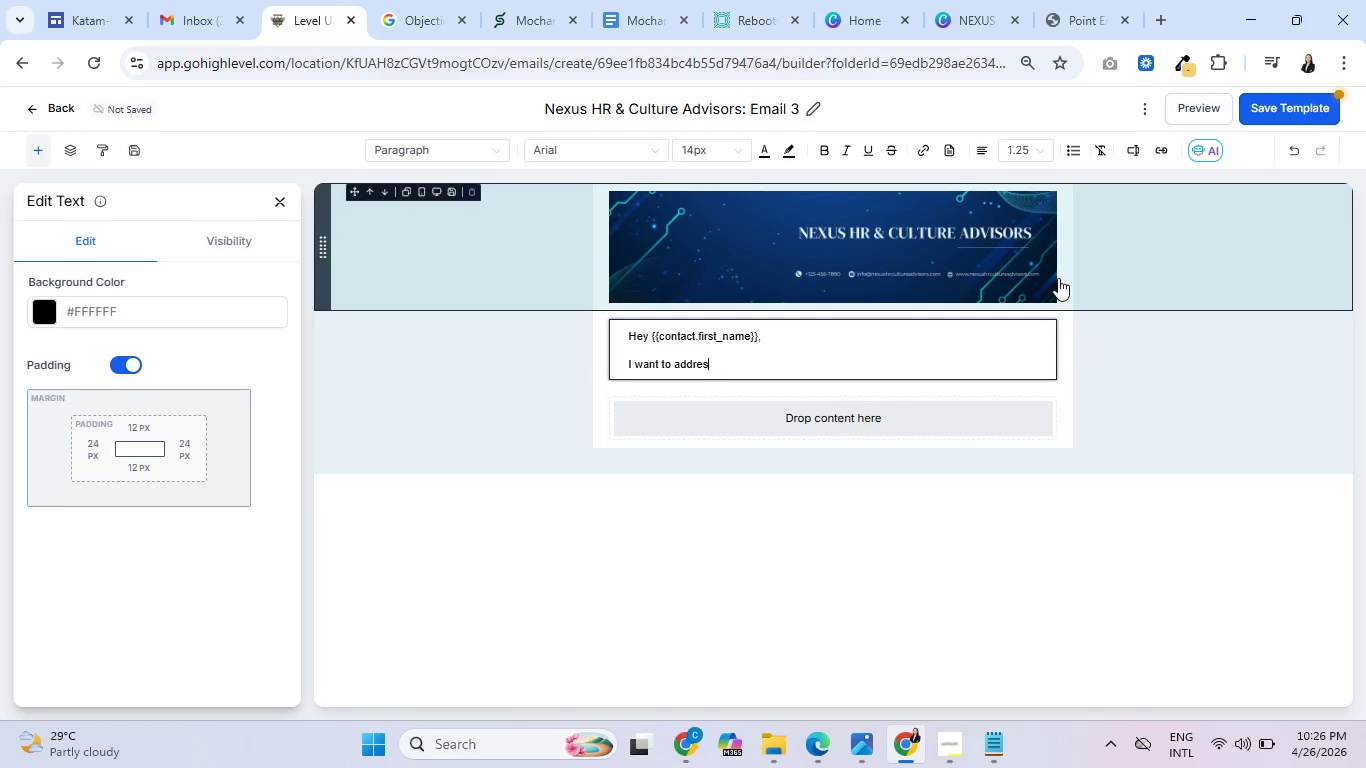 
type( something head-on)
 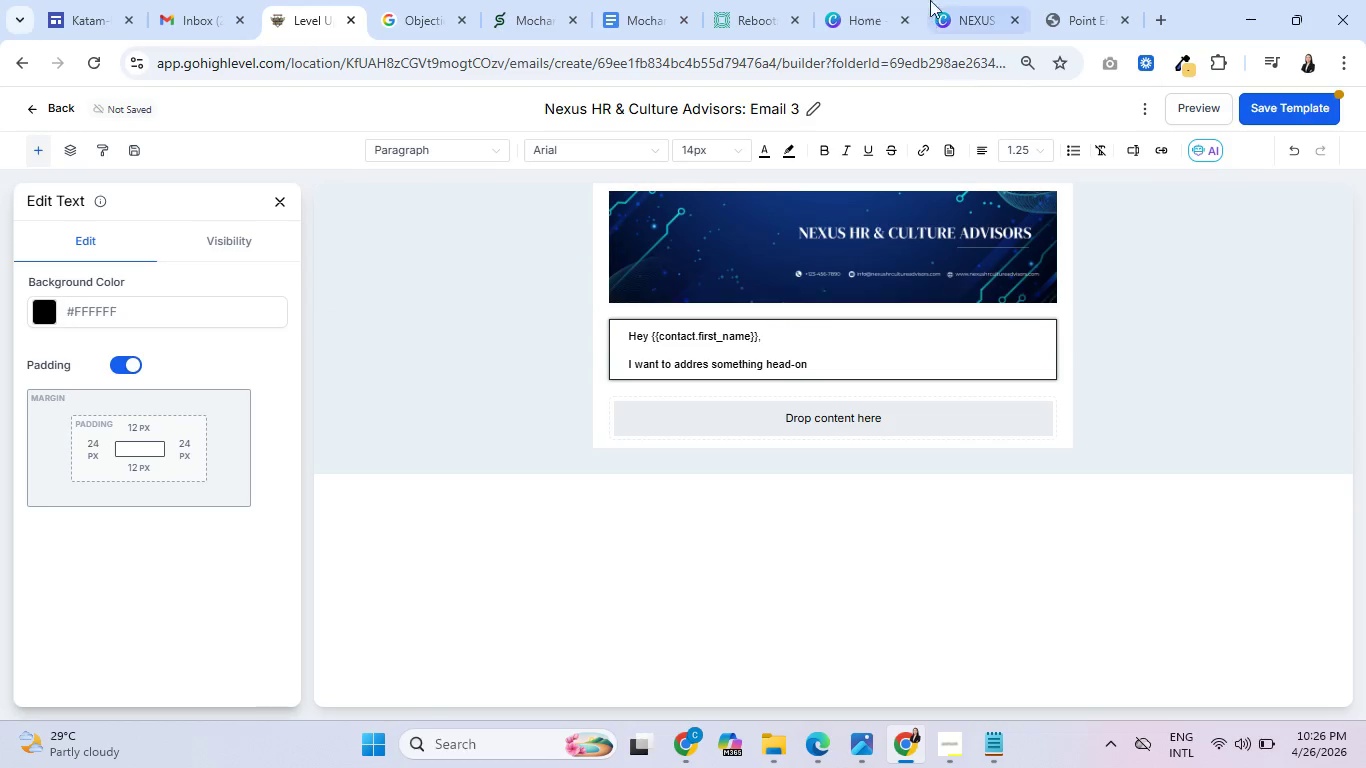 
left_click([417, 0])
 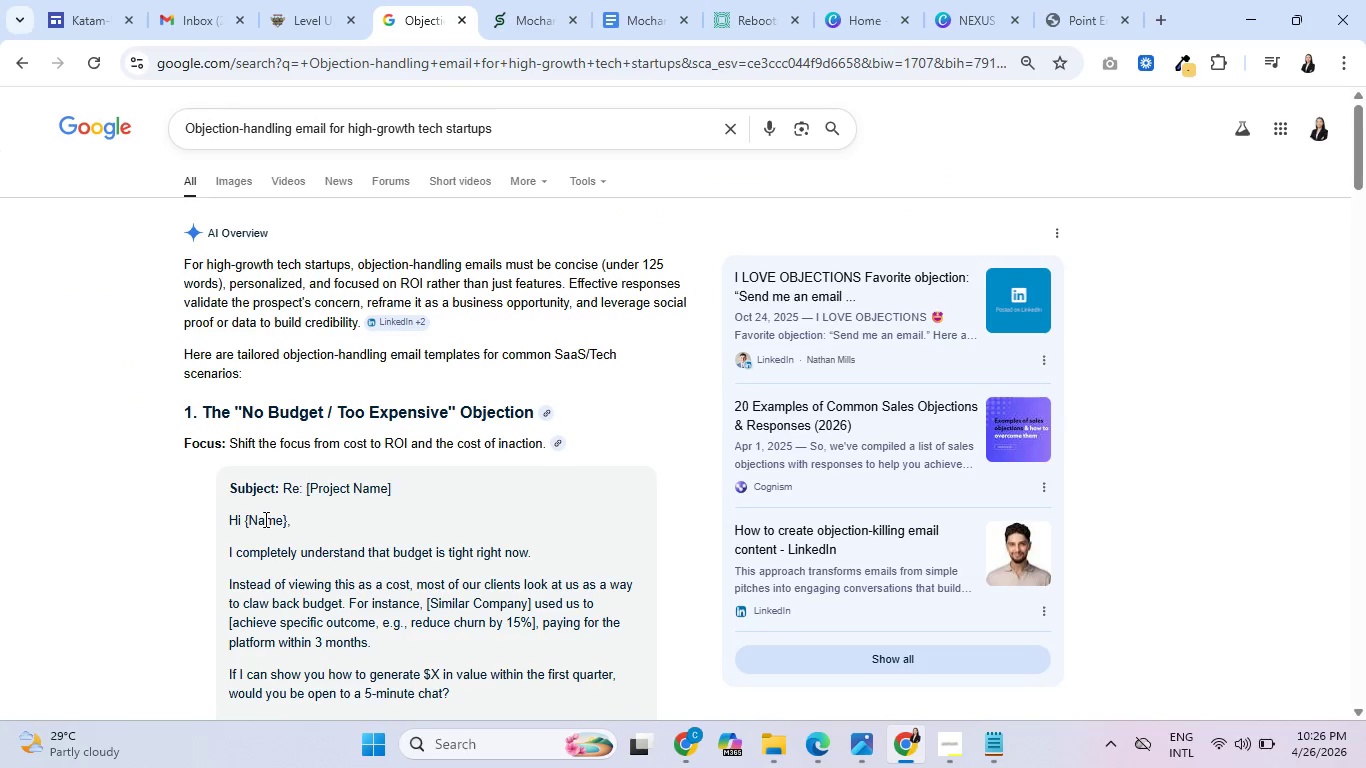 
scroll: coordinate [262, 519], scroll_direction: down, amount: 1.0
 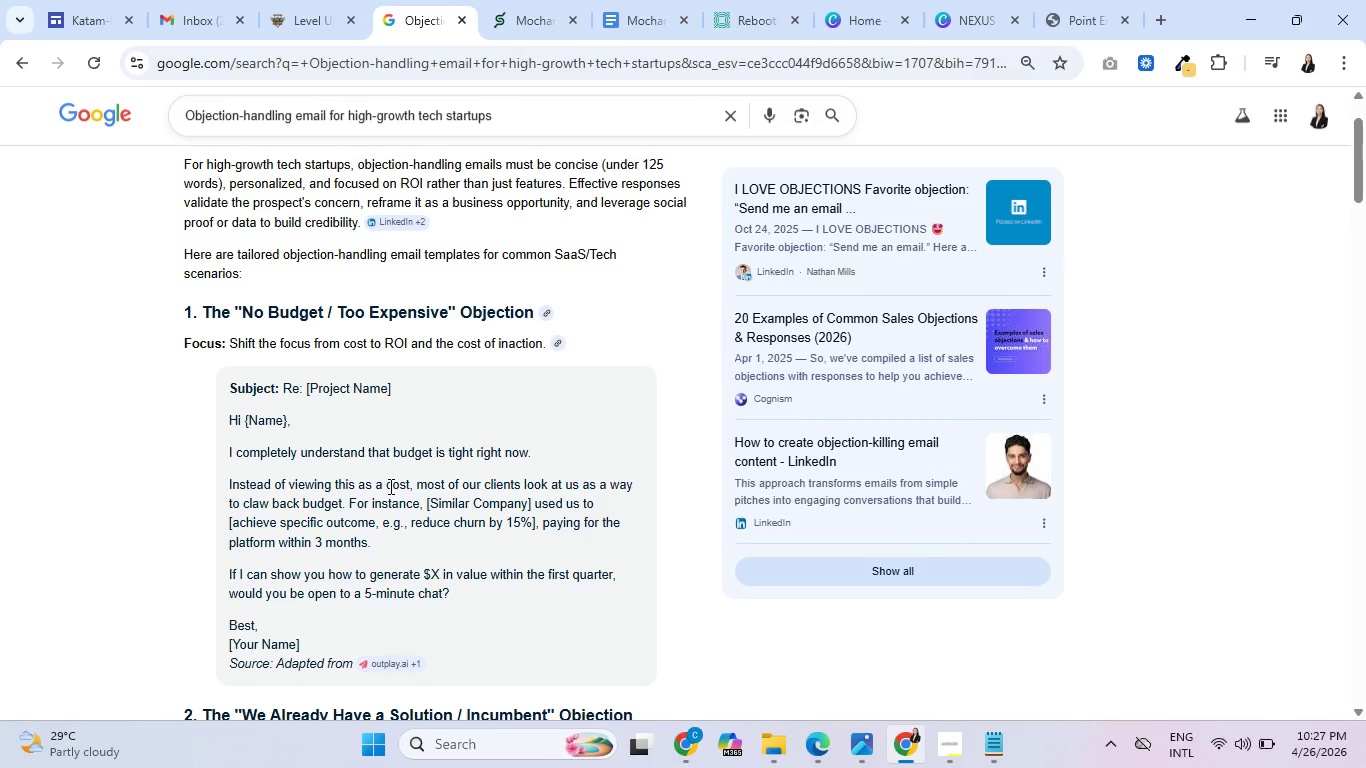 
wait(21.37)
 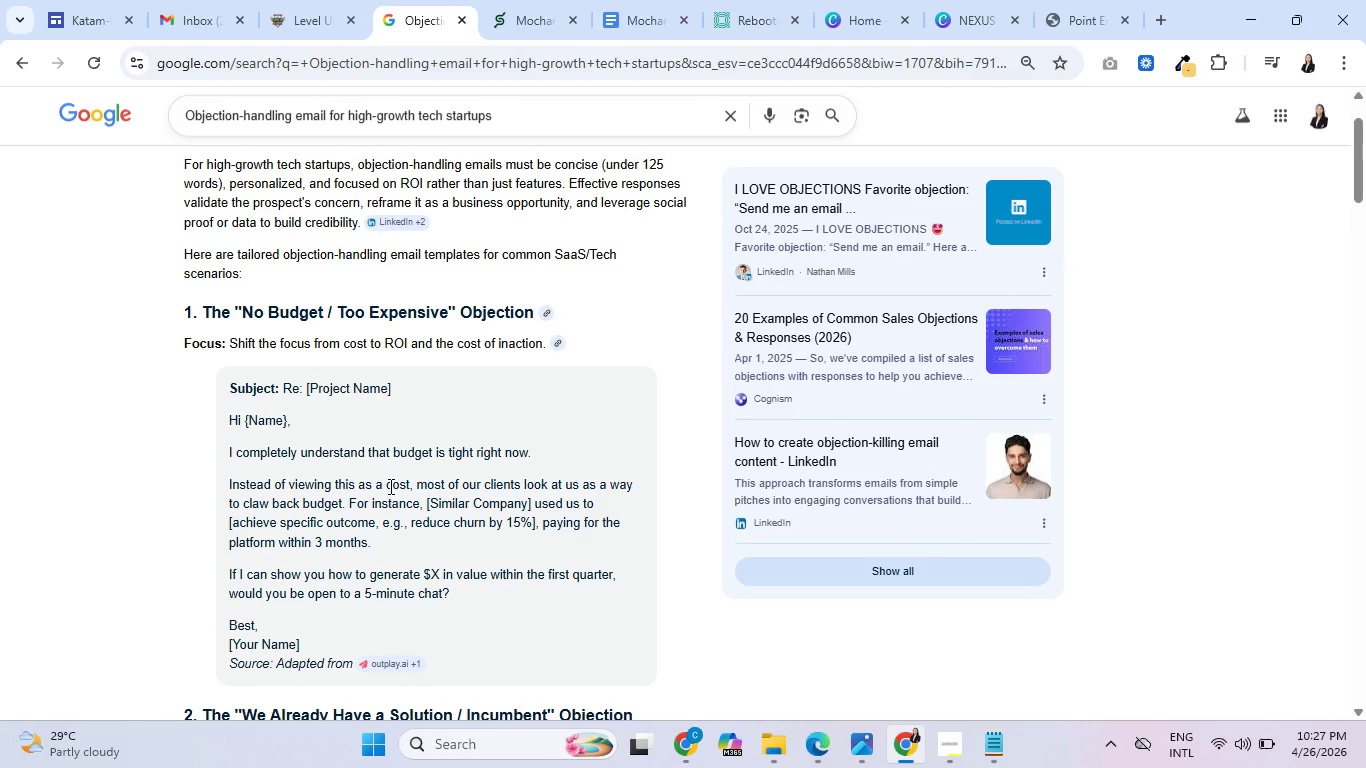 
scroll: coordinate [380, 486], scroll_direction: down, amount: 2.0
 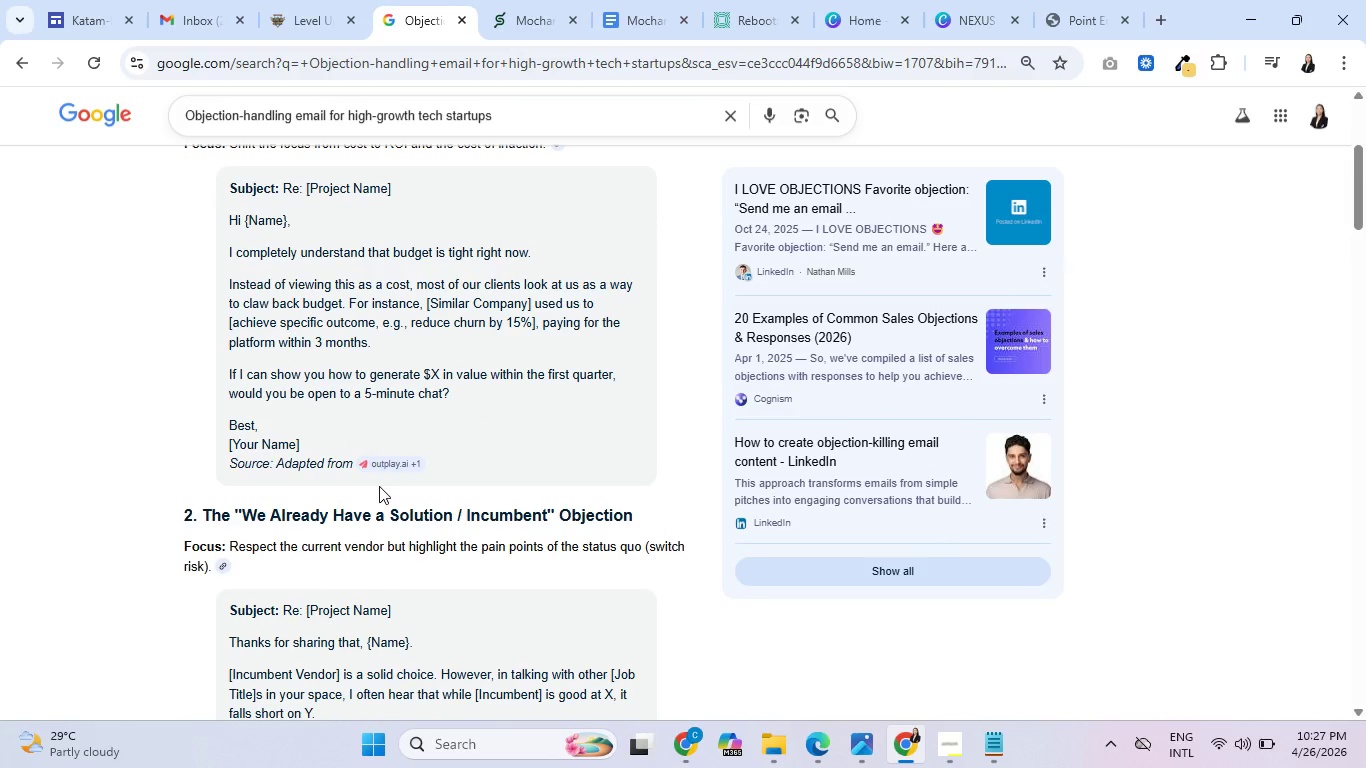 
scroll: coordinate [400, 464], scroll_direction: up, amount: 7.0
 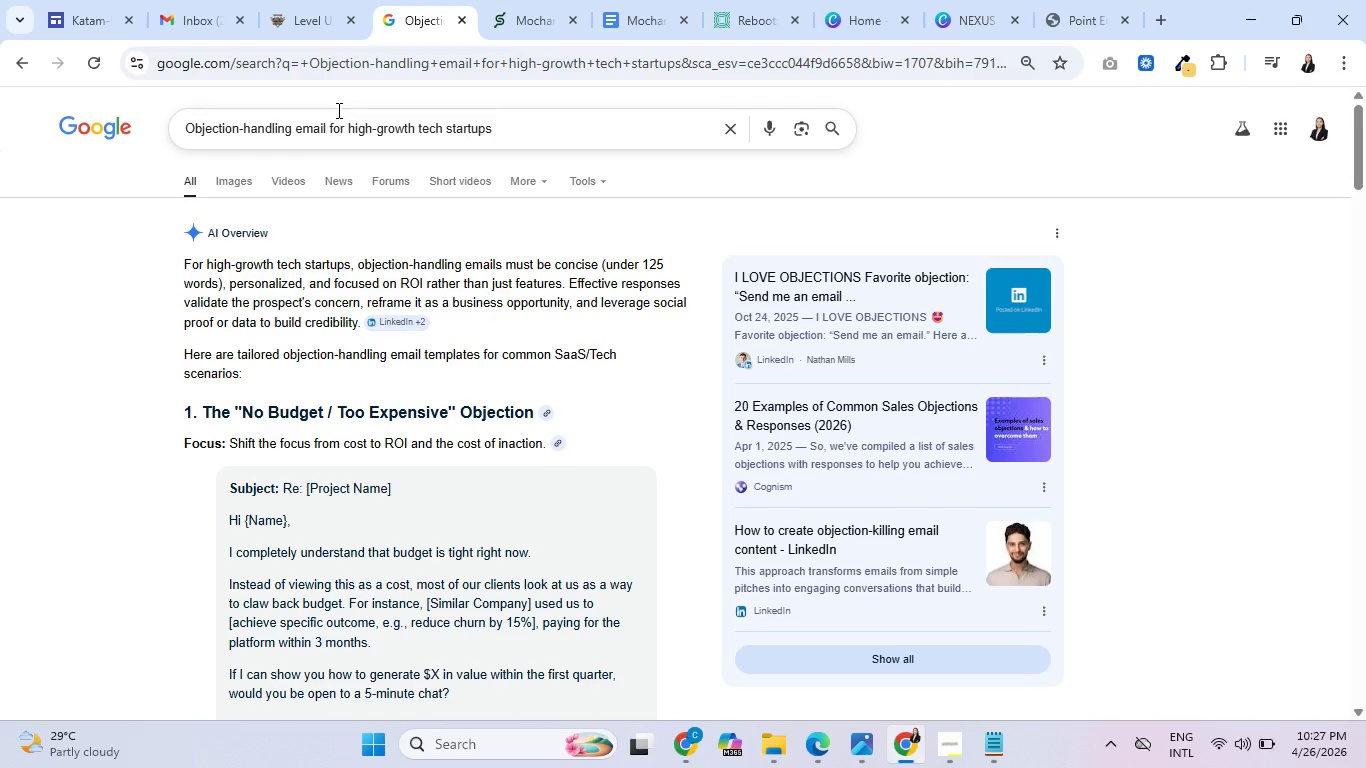 
left_click_drag(start_coordinate=[345, 128], to_coordinate=[541, 131])
 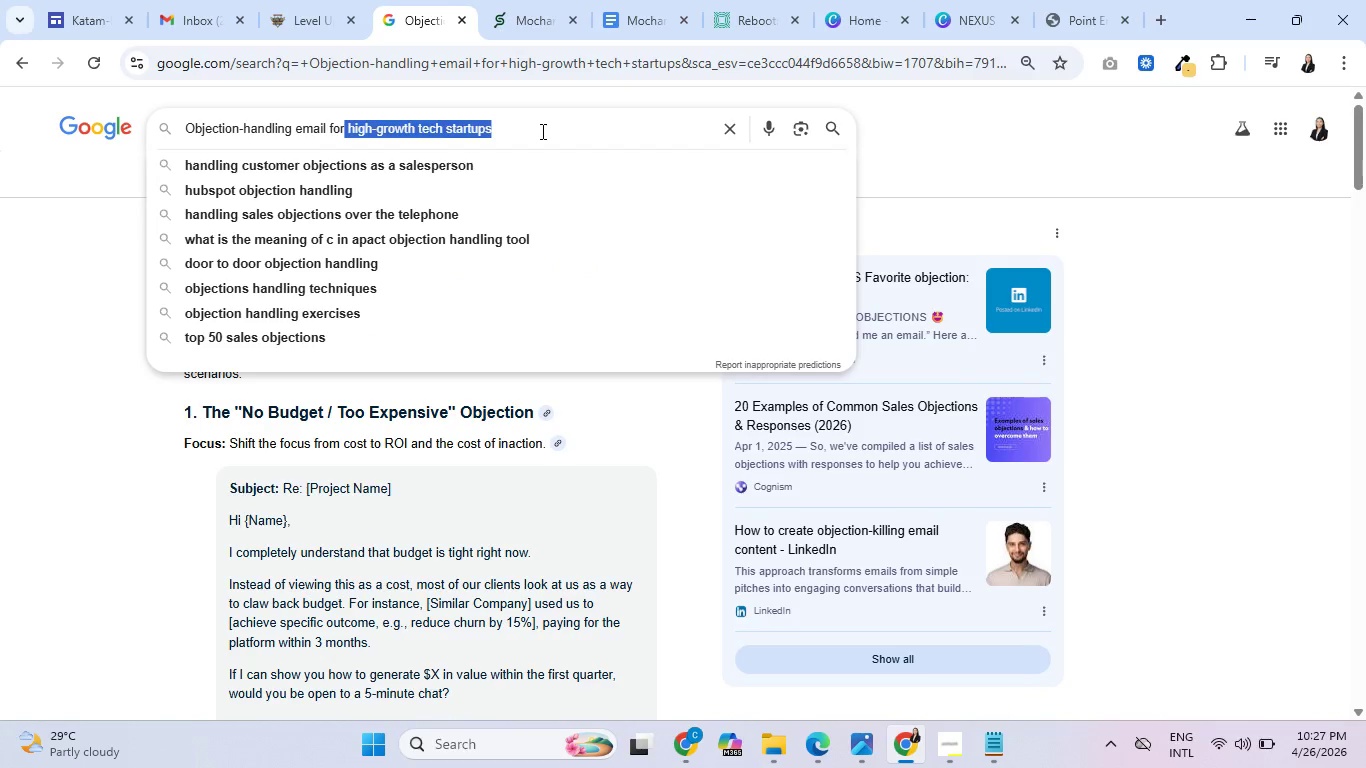 
type( leaders)
 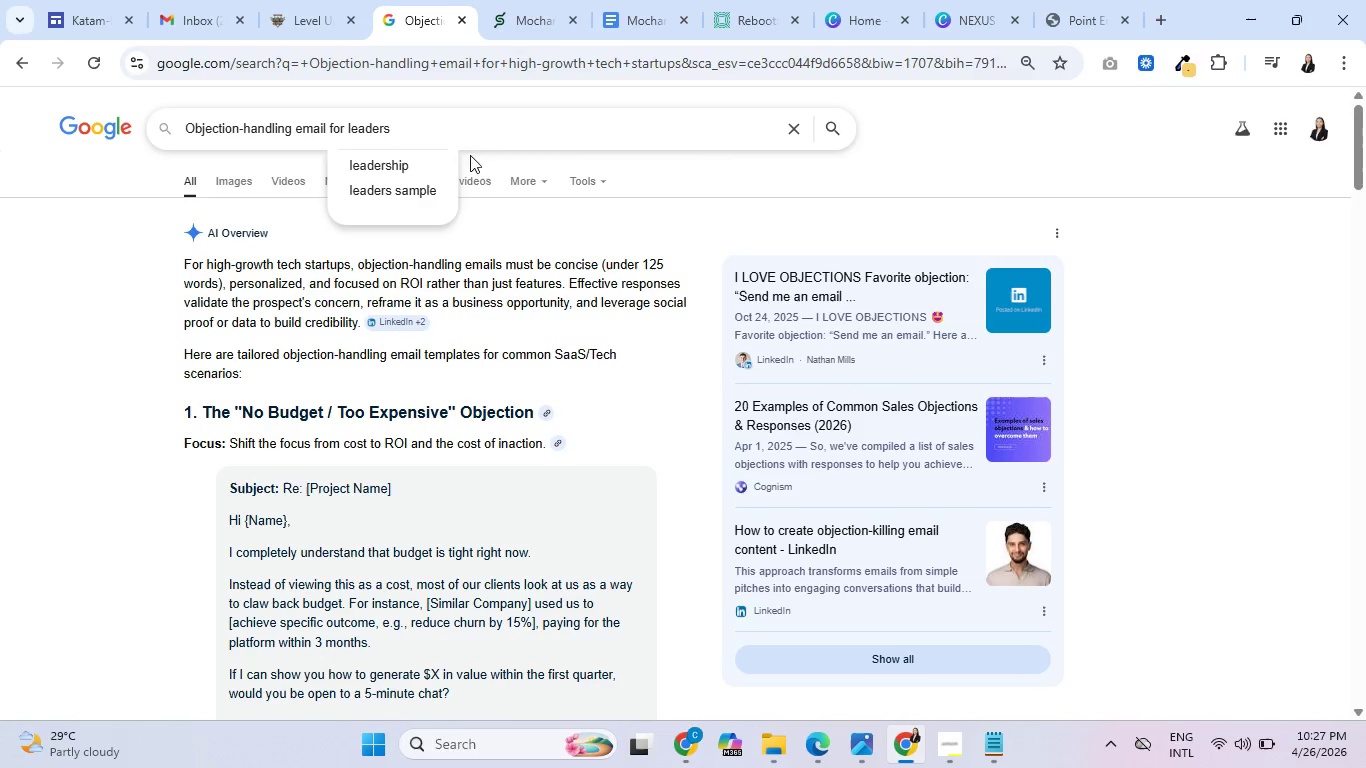 
left_click([404, 170])
 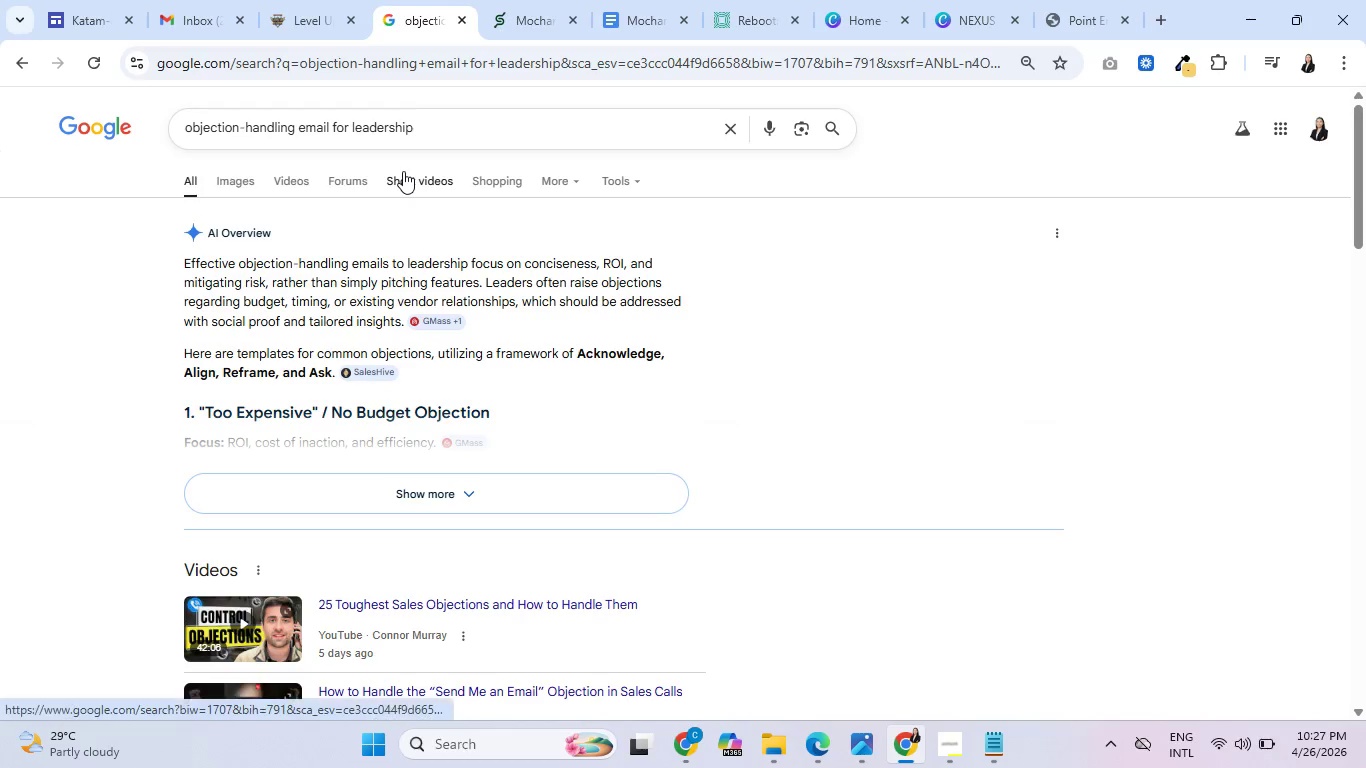 
wait(5.08)
 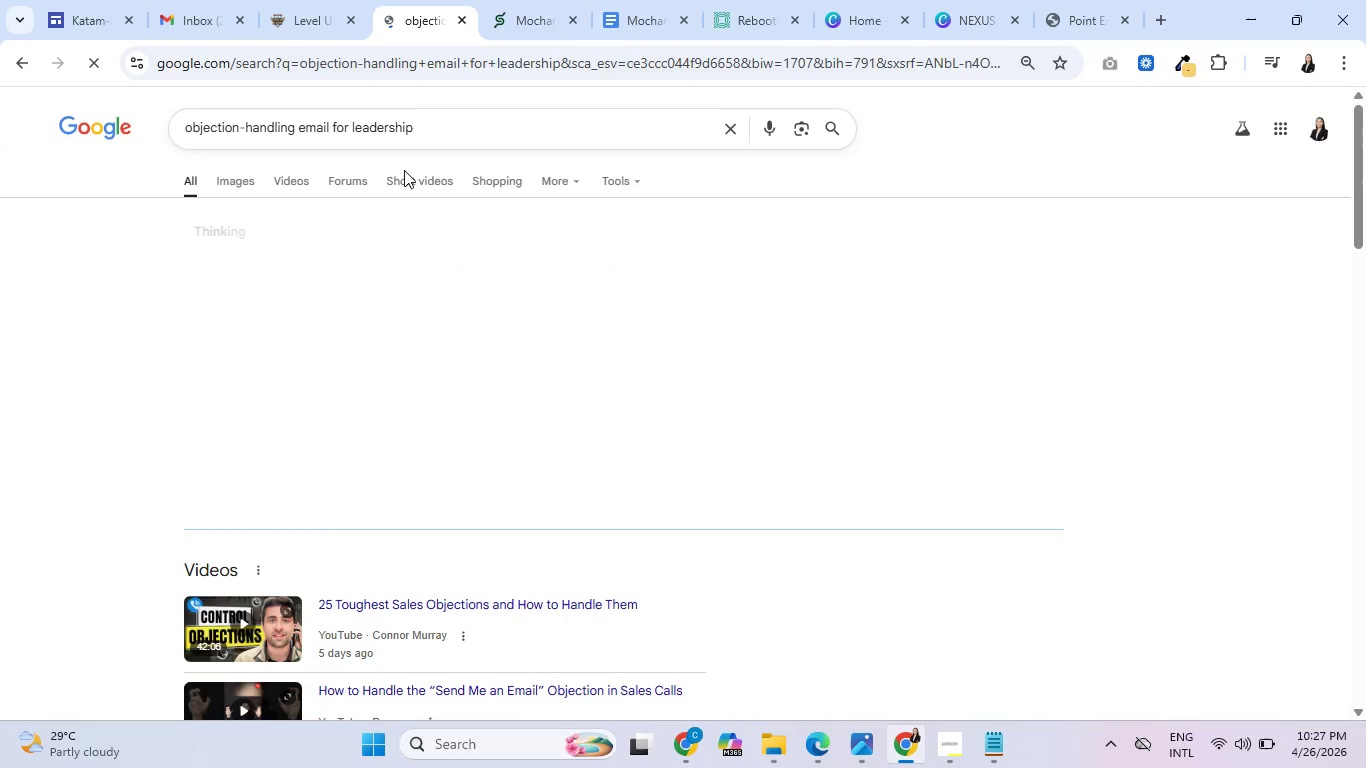 
left_click([439, 495])
 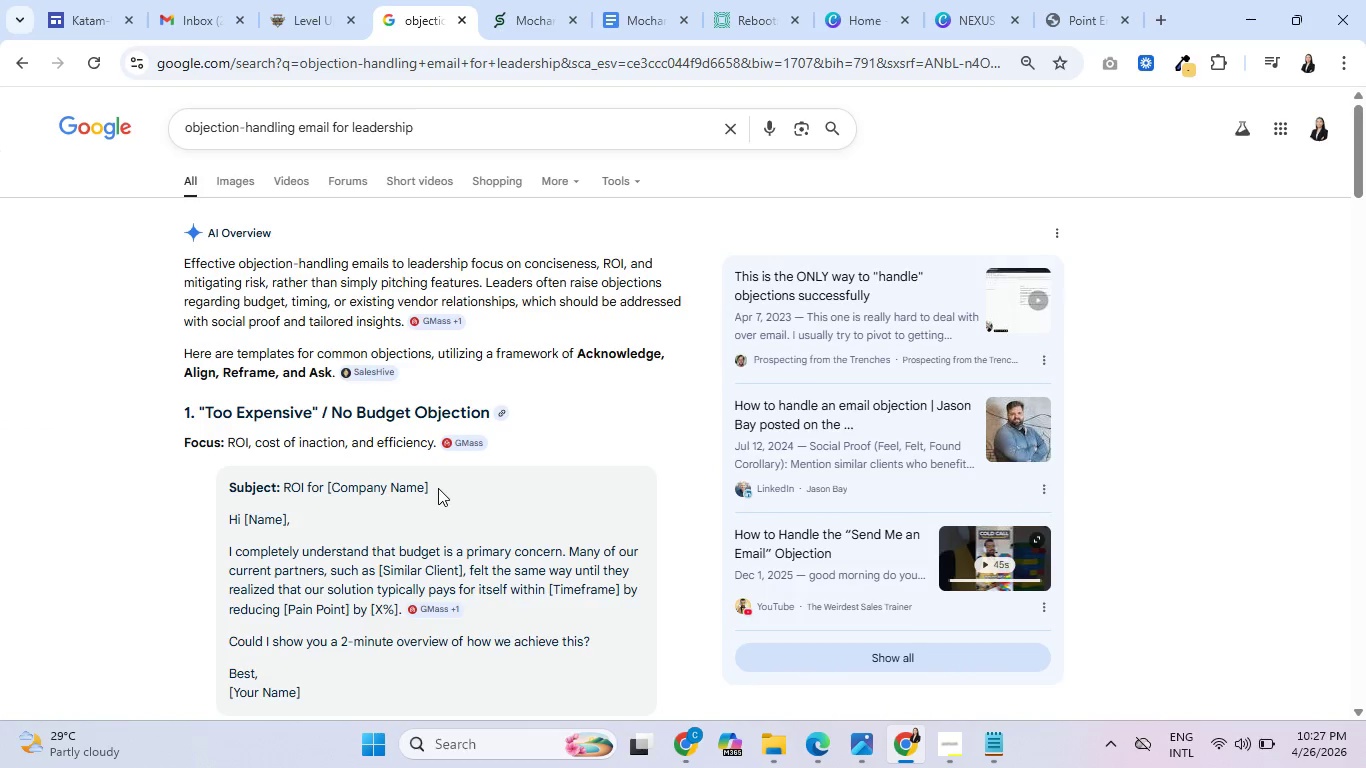 
scroll: coordinate [434, 480], scroll_direction: down, amount: 5.0
 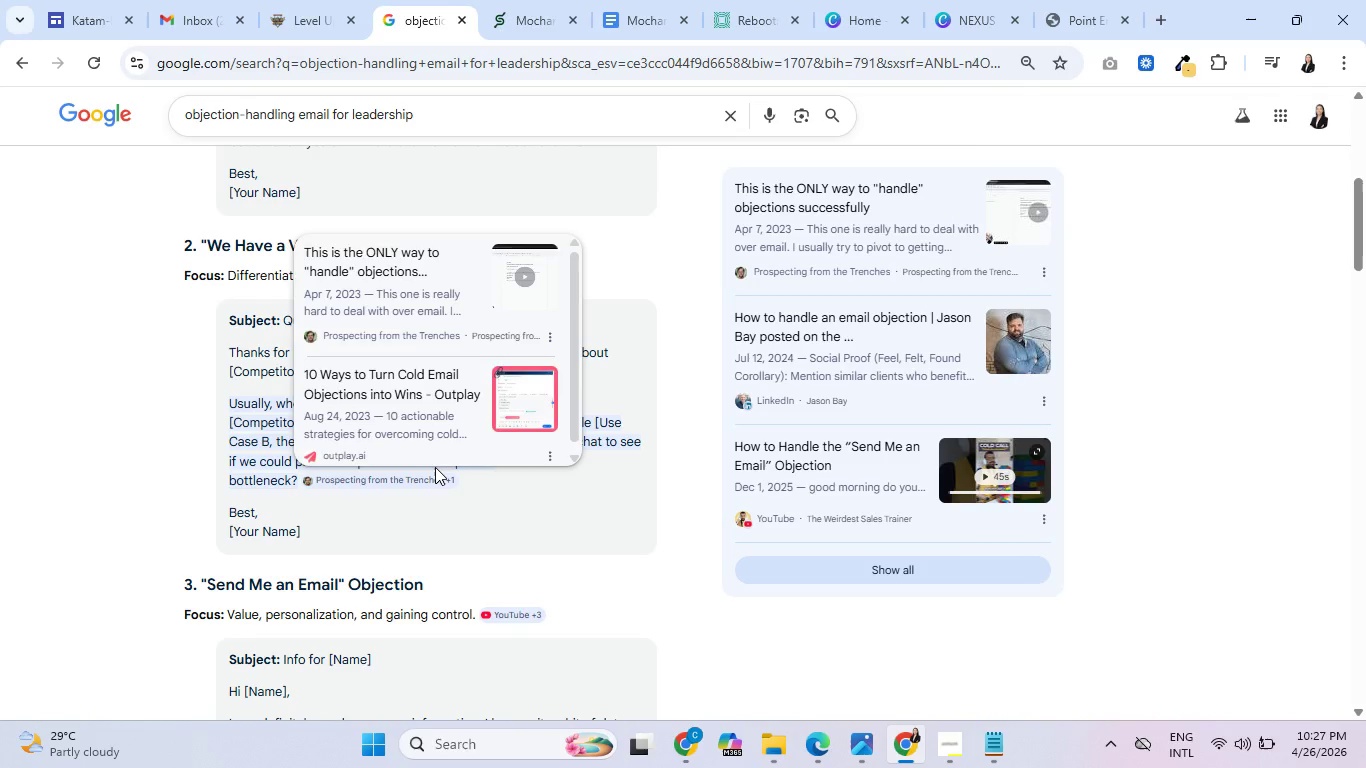 
wait(25.68)
 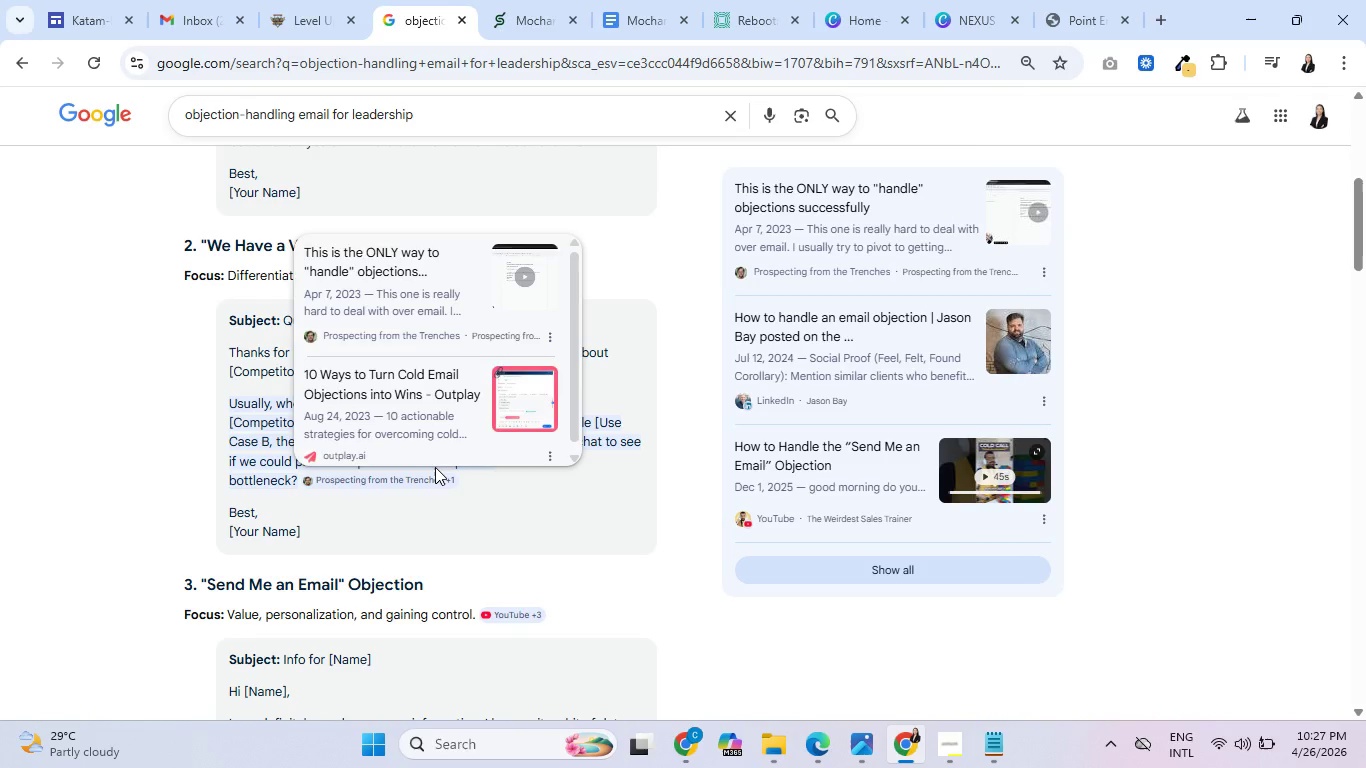 
scroll: coordinate [357, 455], scroll_direction: down, amount: 6.0
 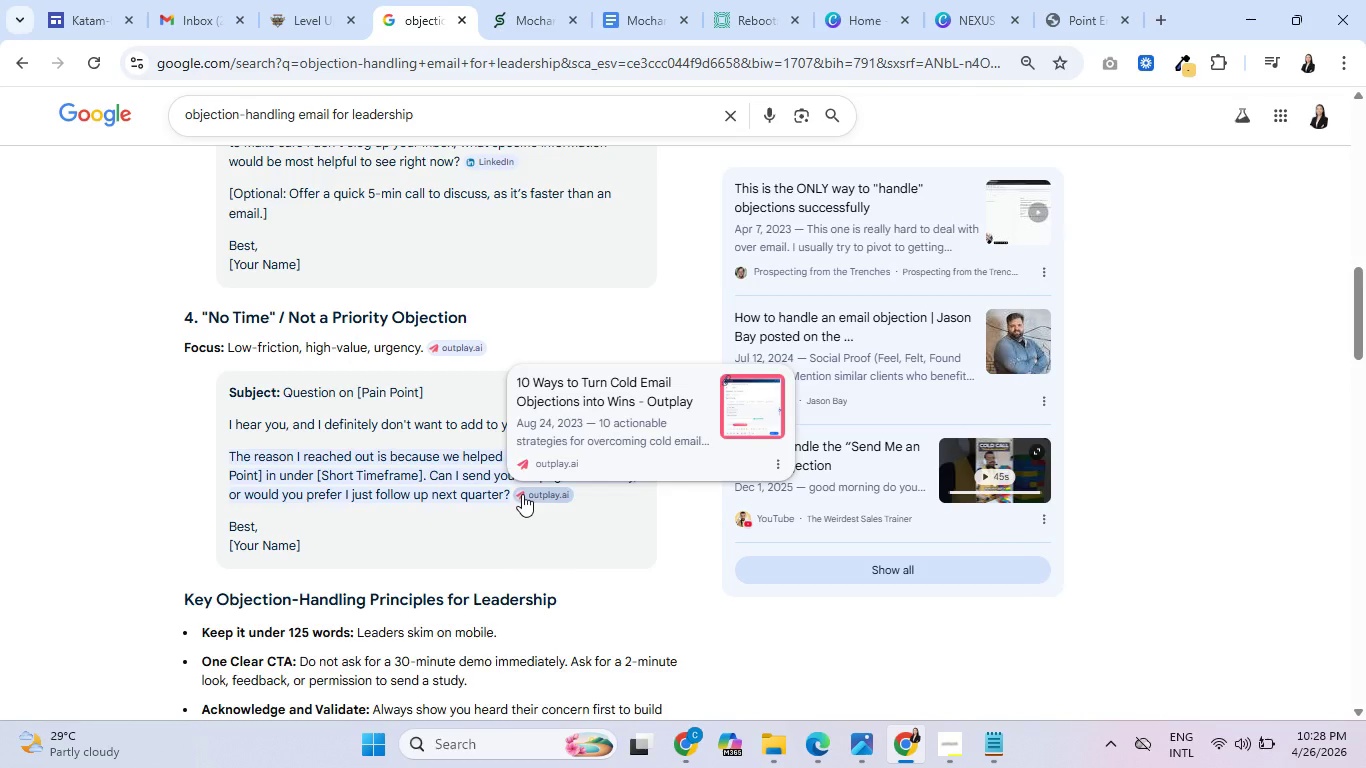 
wait(10.91)
 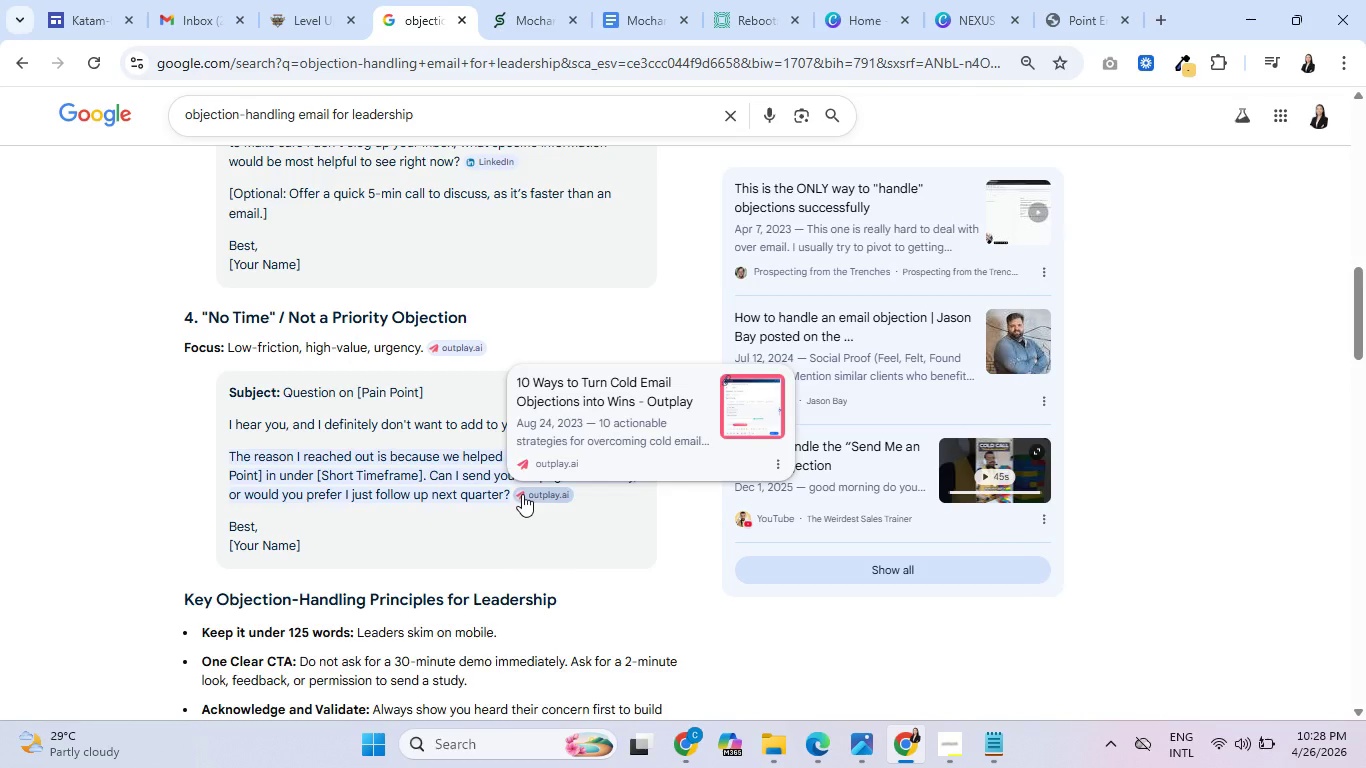 
scroll: coordinate [522, 514], scroll_direction: down, amount: 2.0
 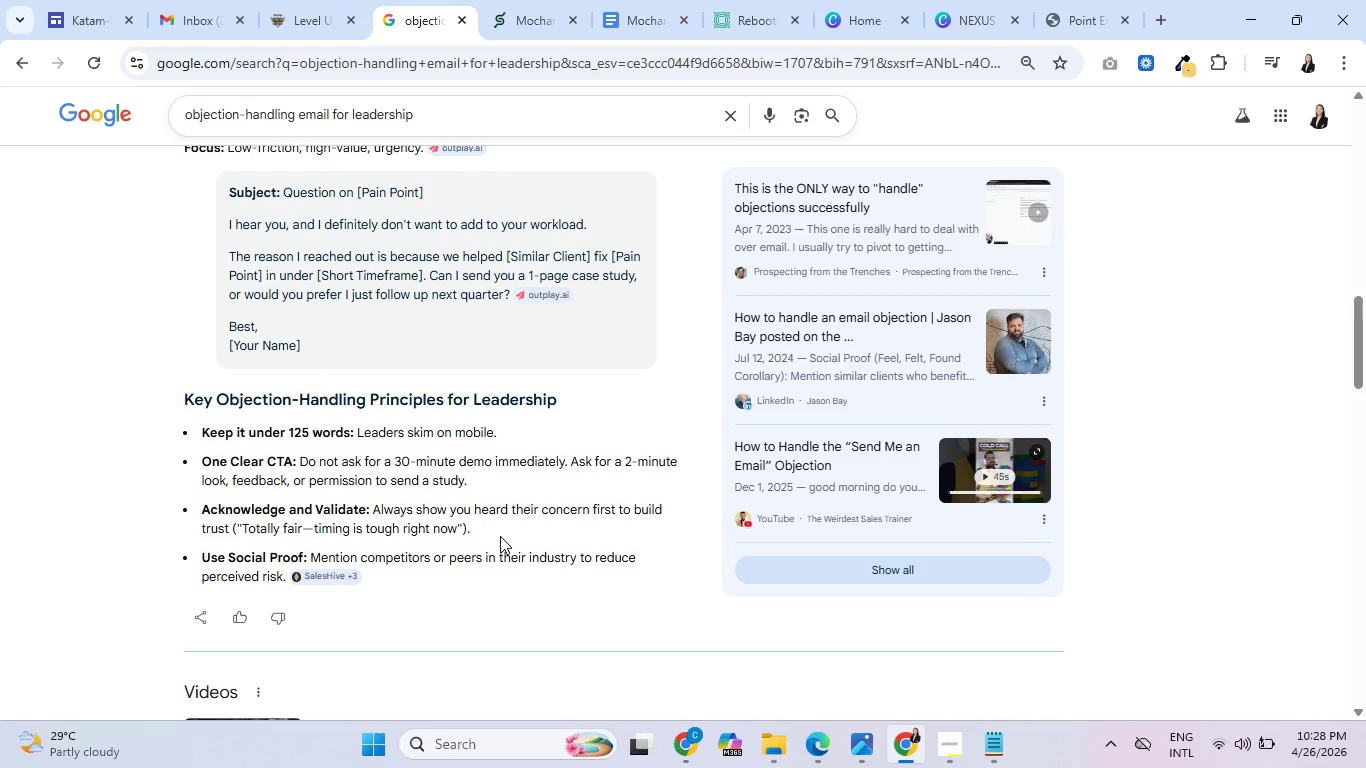 
wait(21.87)
 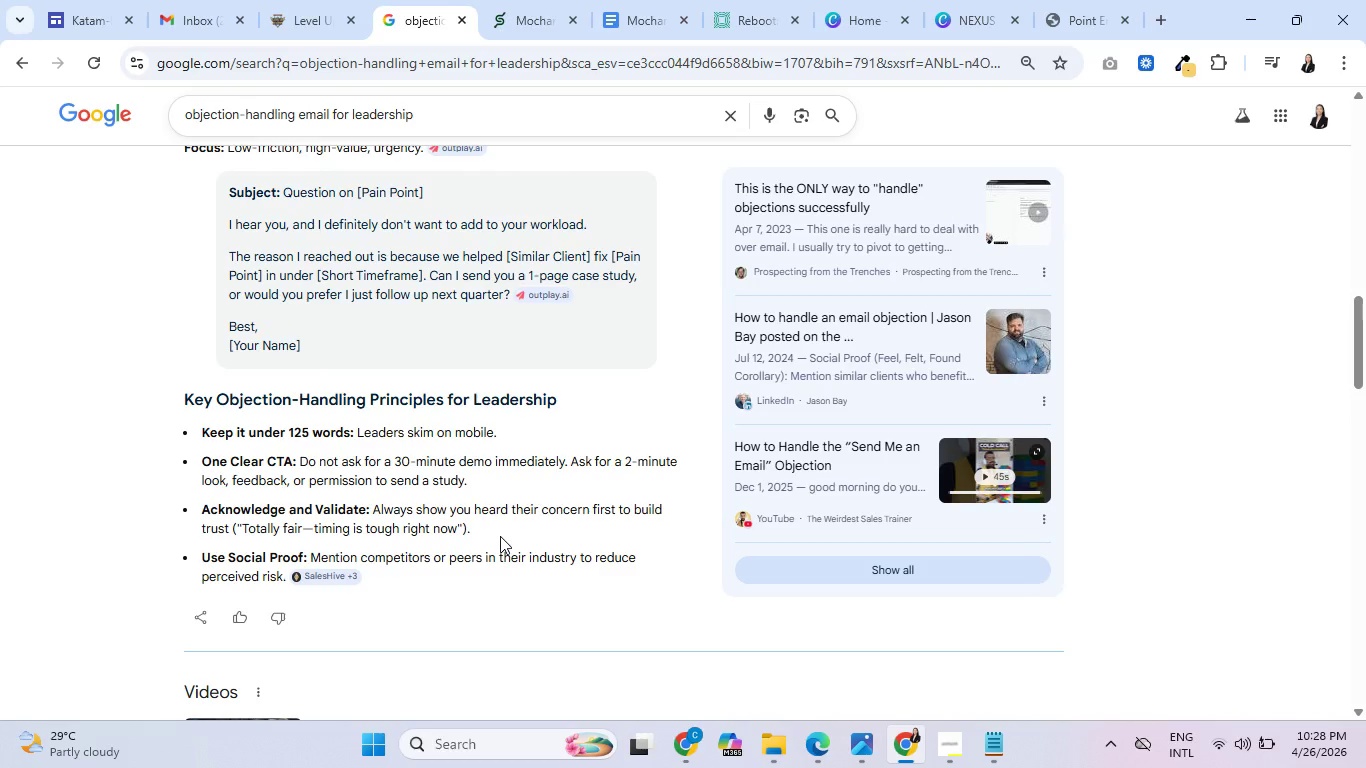 
left_click([295, 0])
 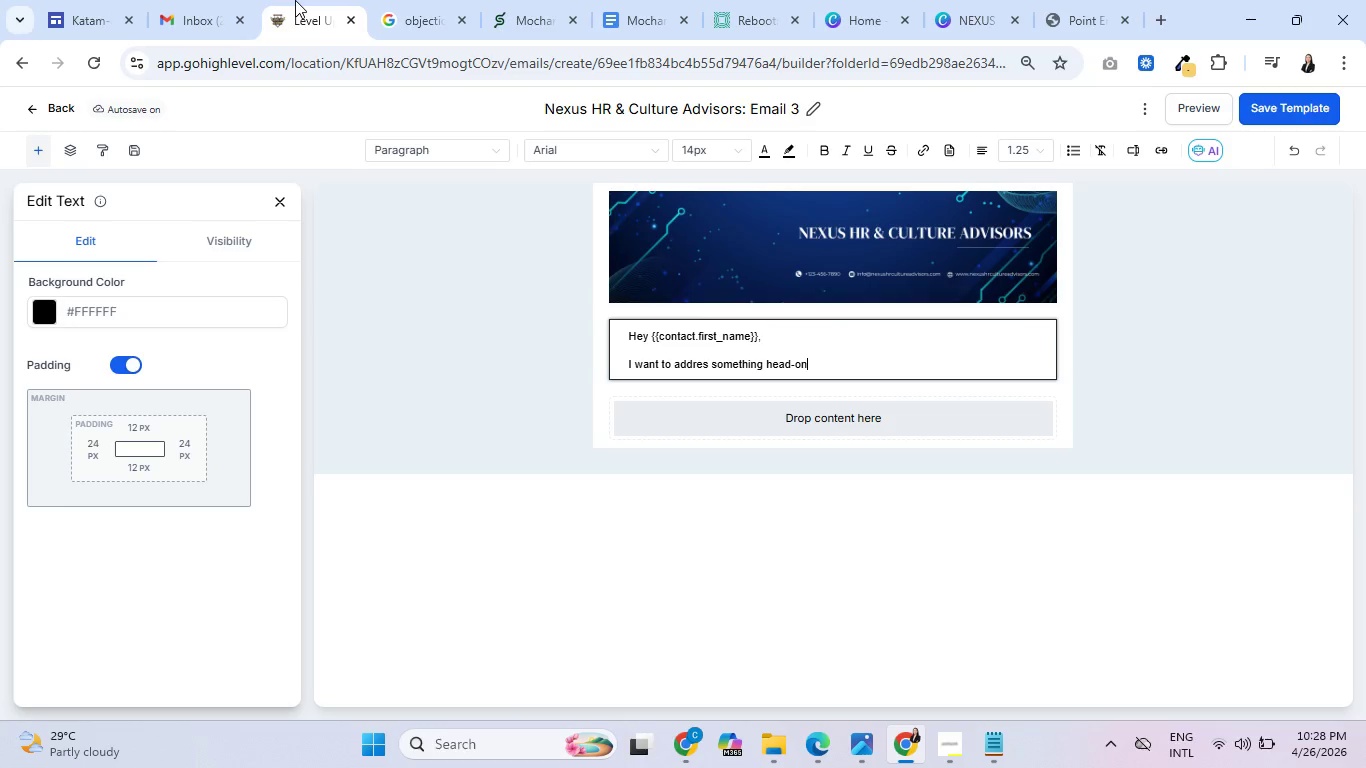 
wait(8.2)
 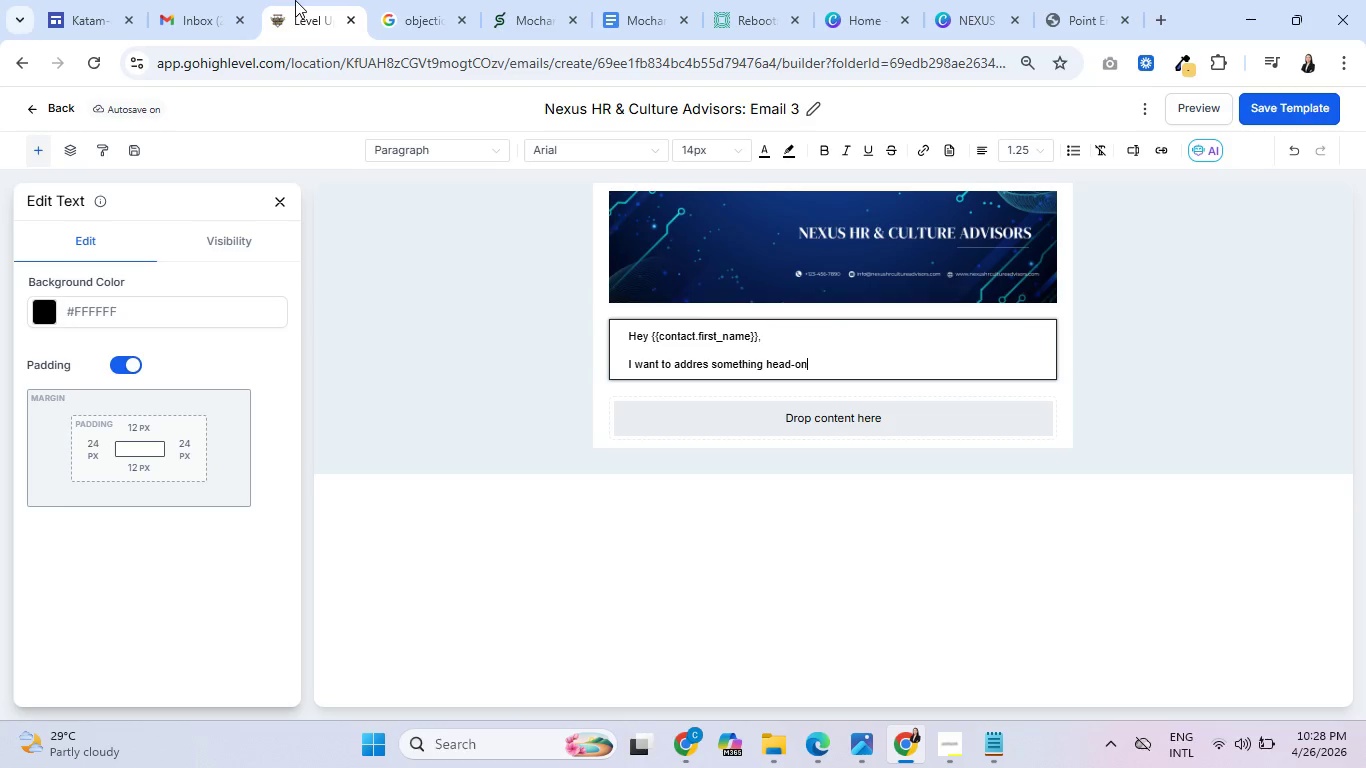 
type( today, )
 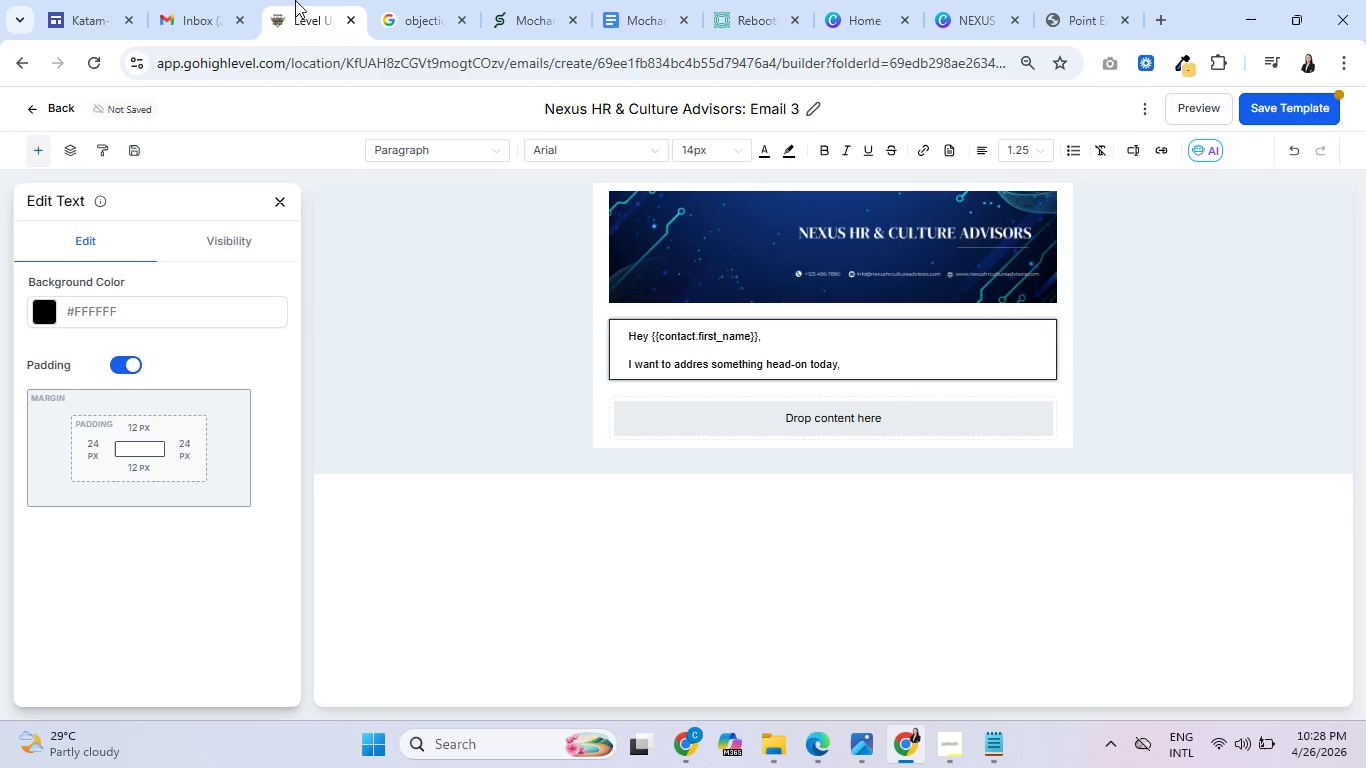 
key(Backspace)
key(Backspace)
type( because )
 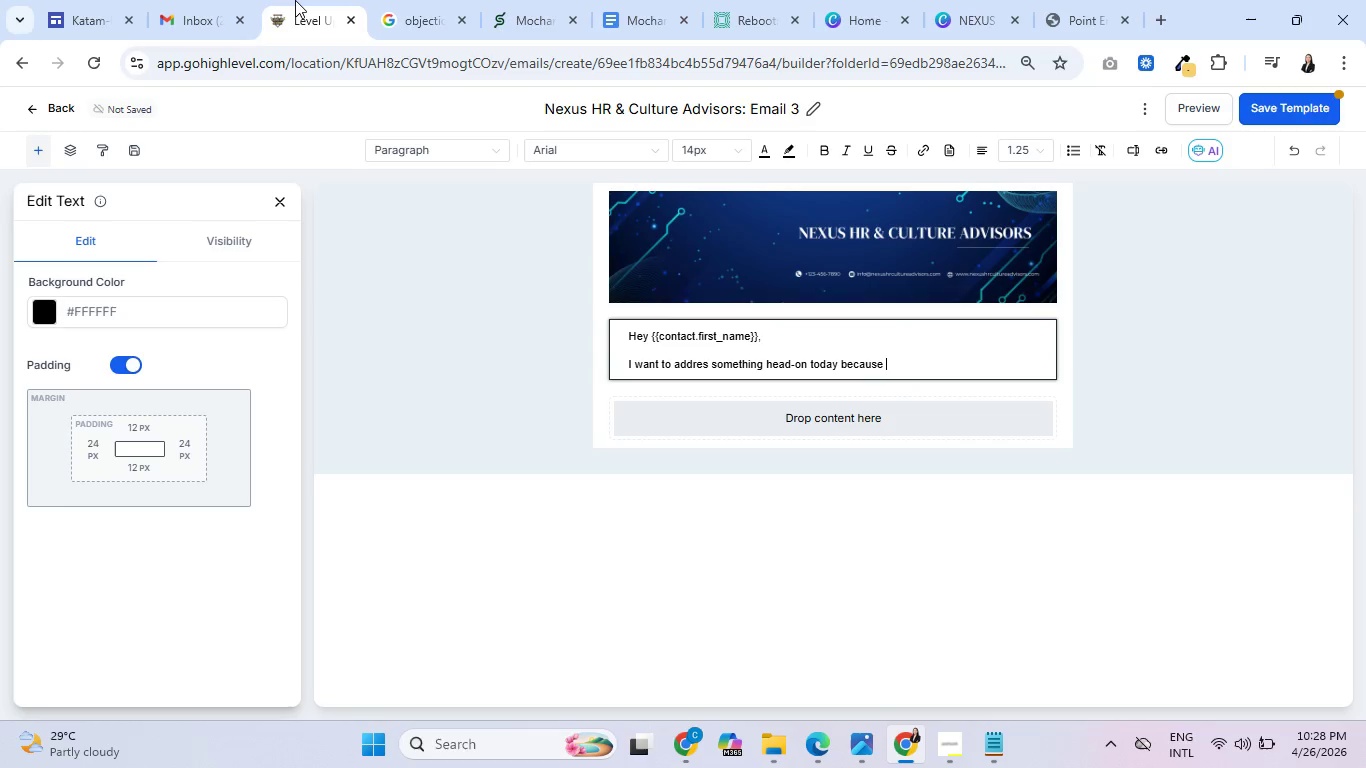 
type(I know )
 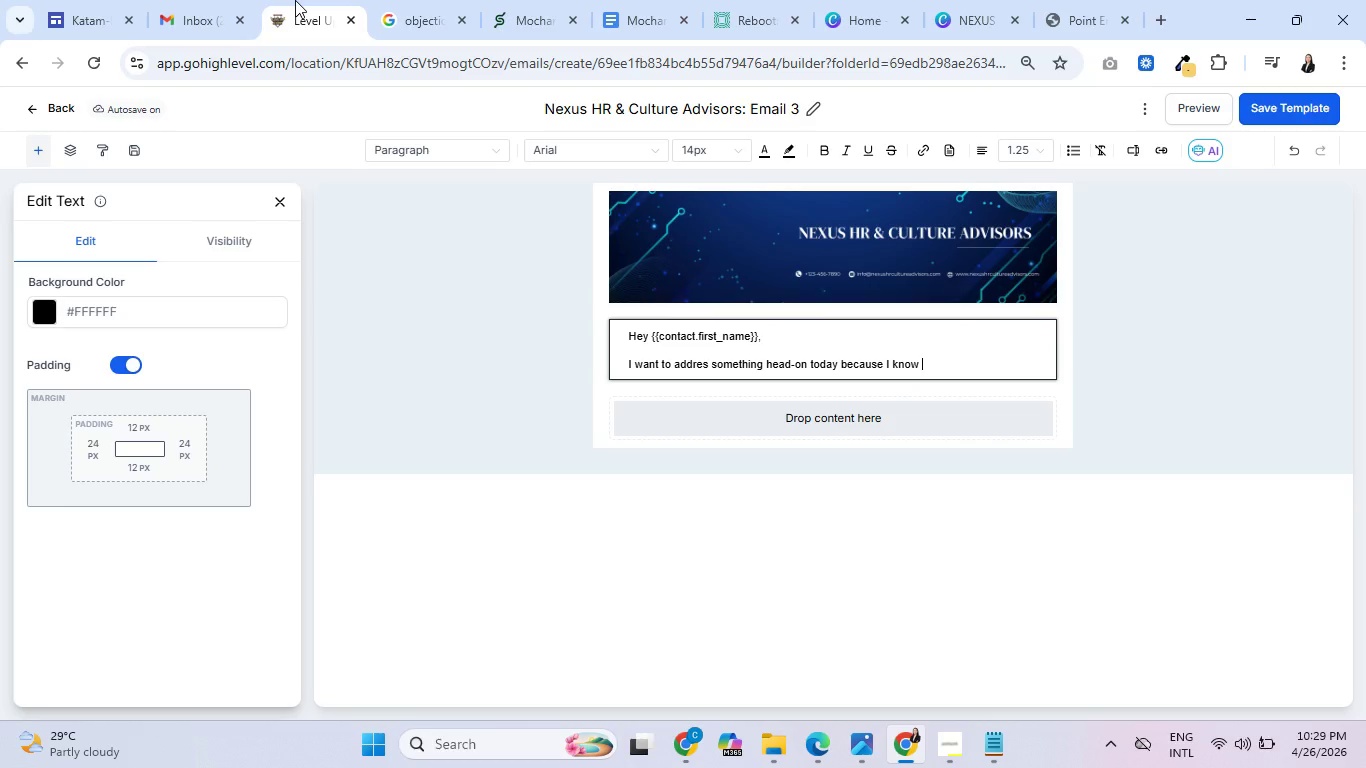 
wait(30.64)
 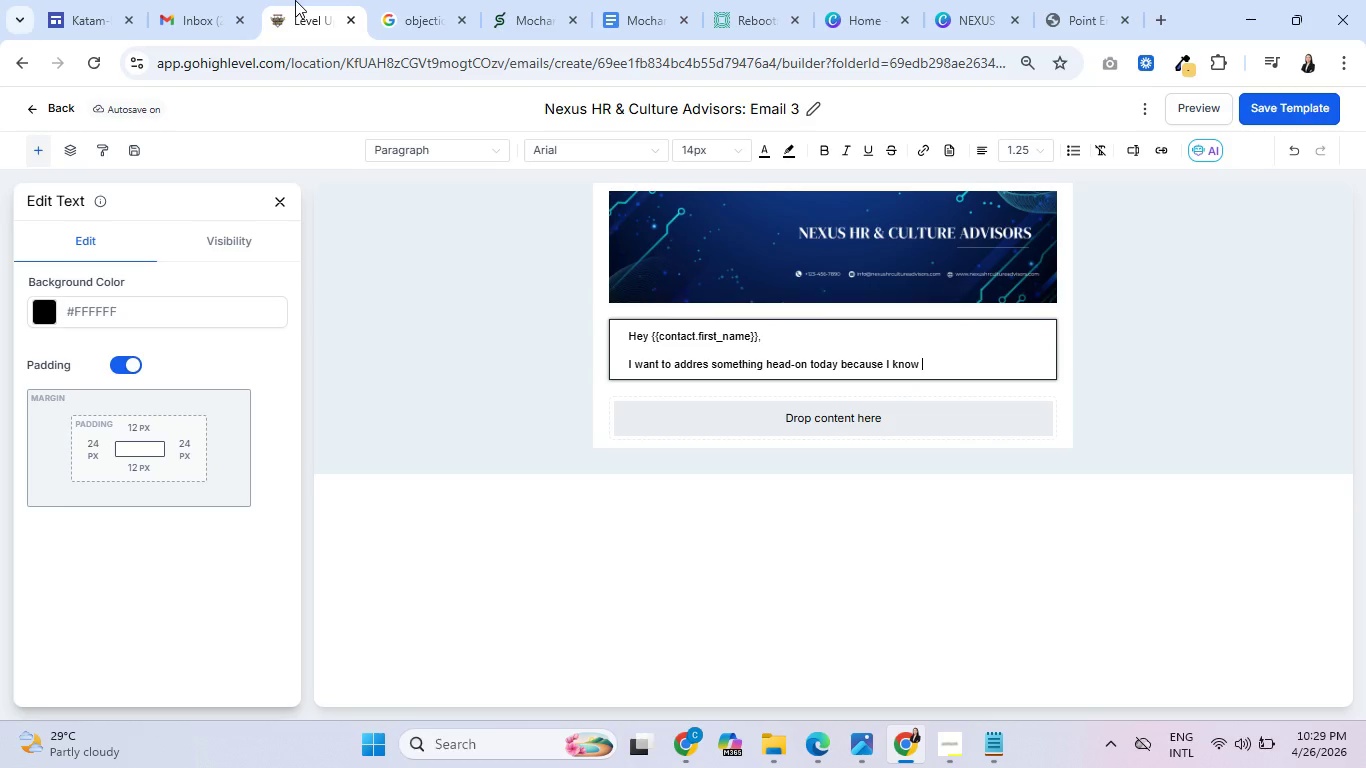 
left_click([618, 1])
 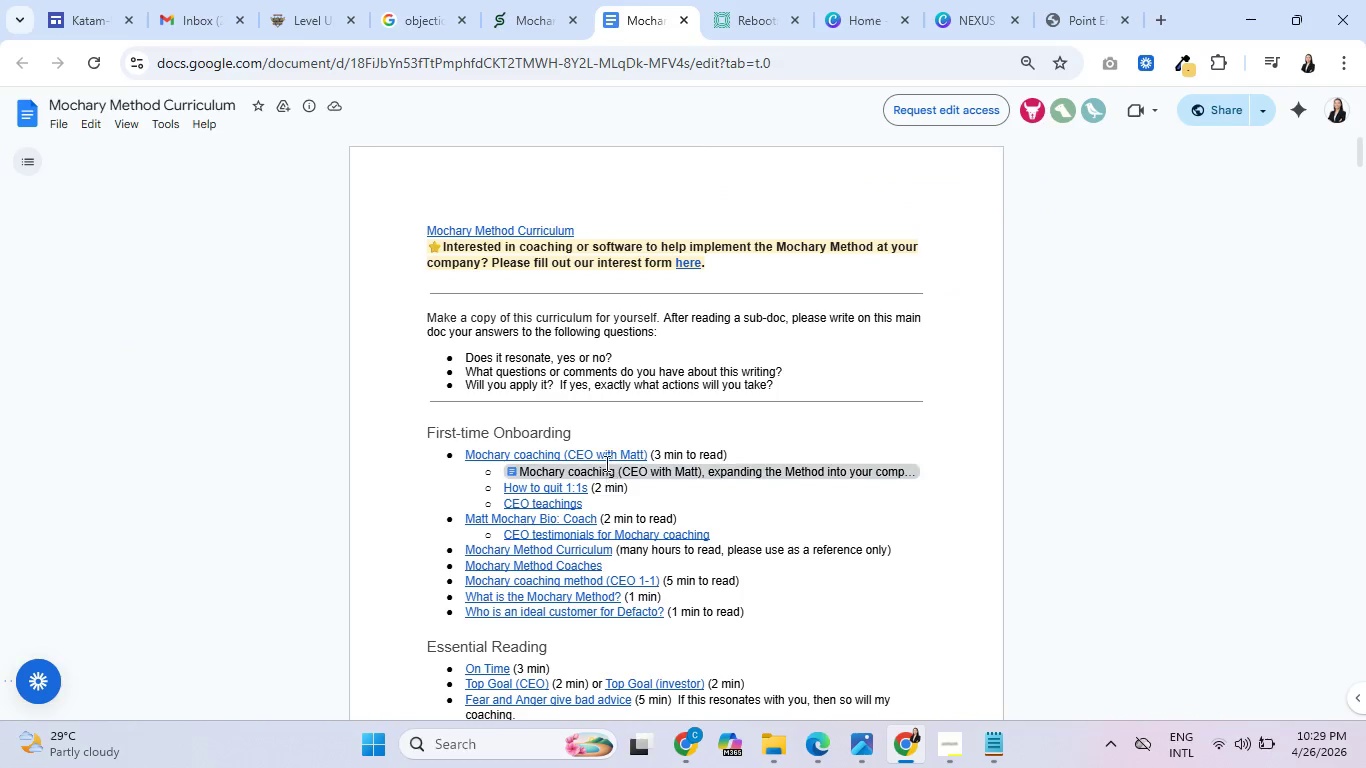 
scroll: coordinate [647, 454], scroll_direction: down, amount: 1.0
 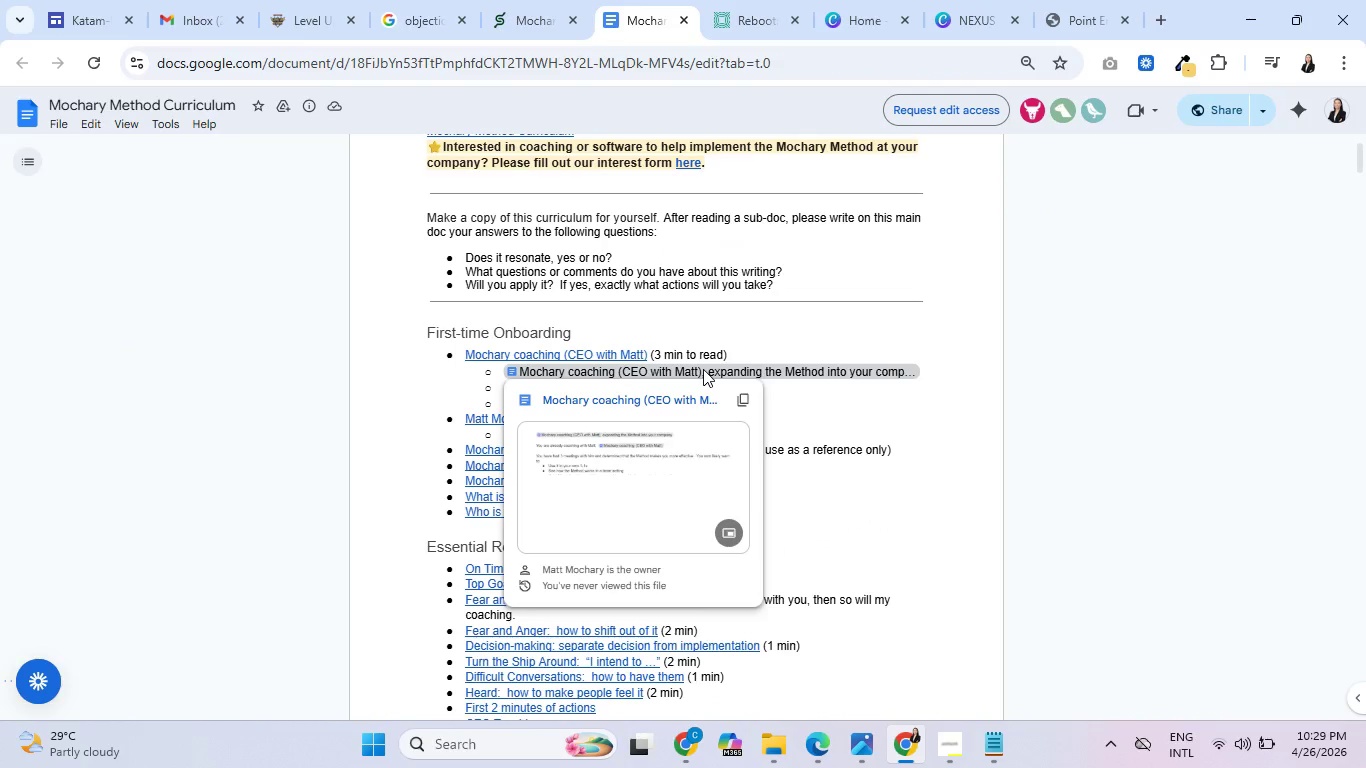 
left_click([703, 369])
 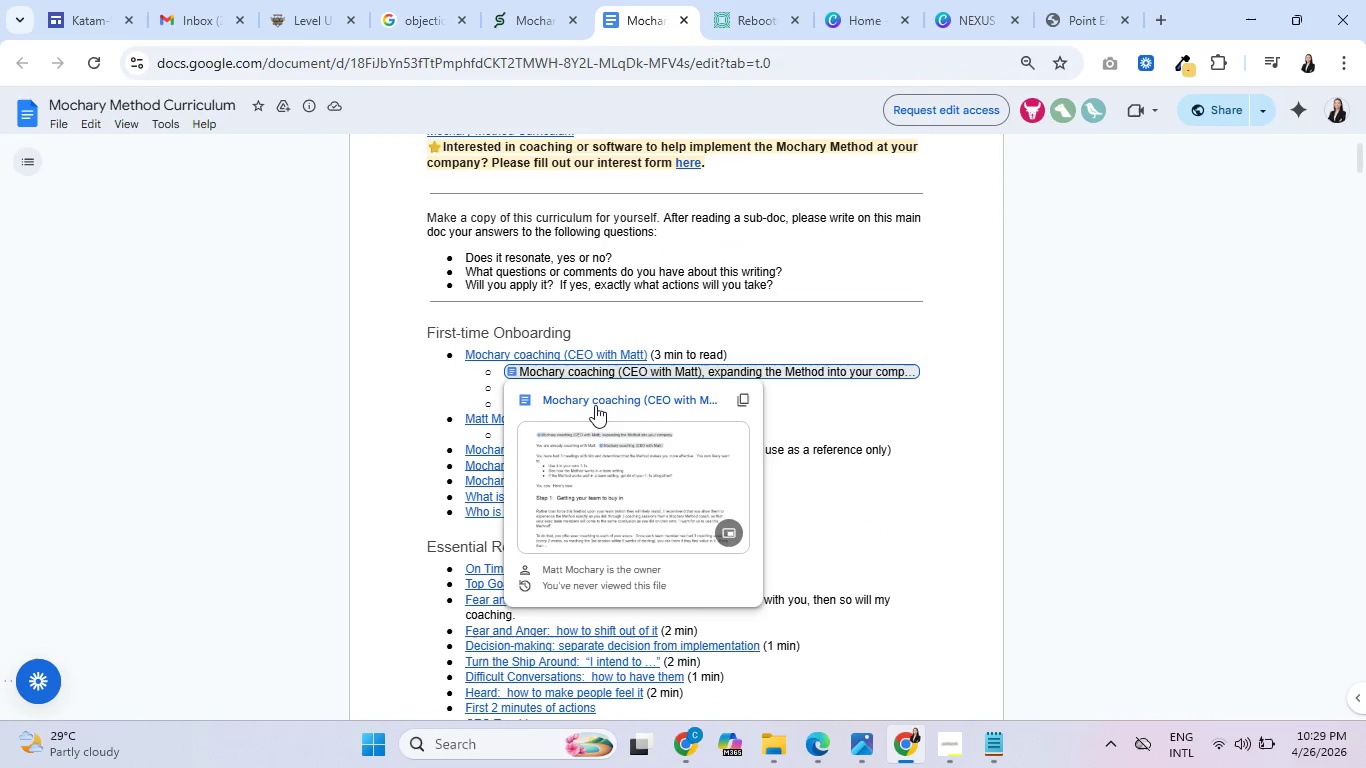 
left_click([599, 398])
 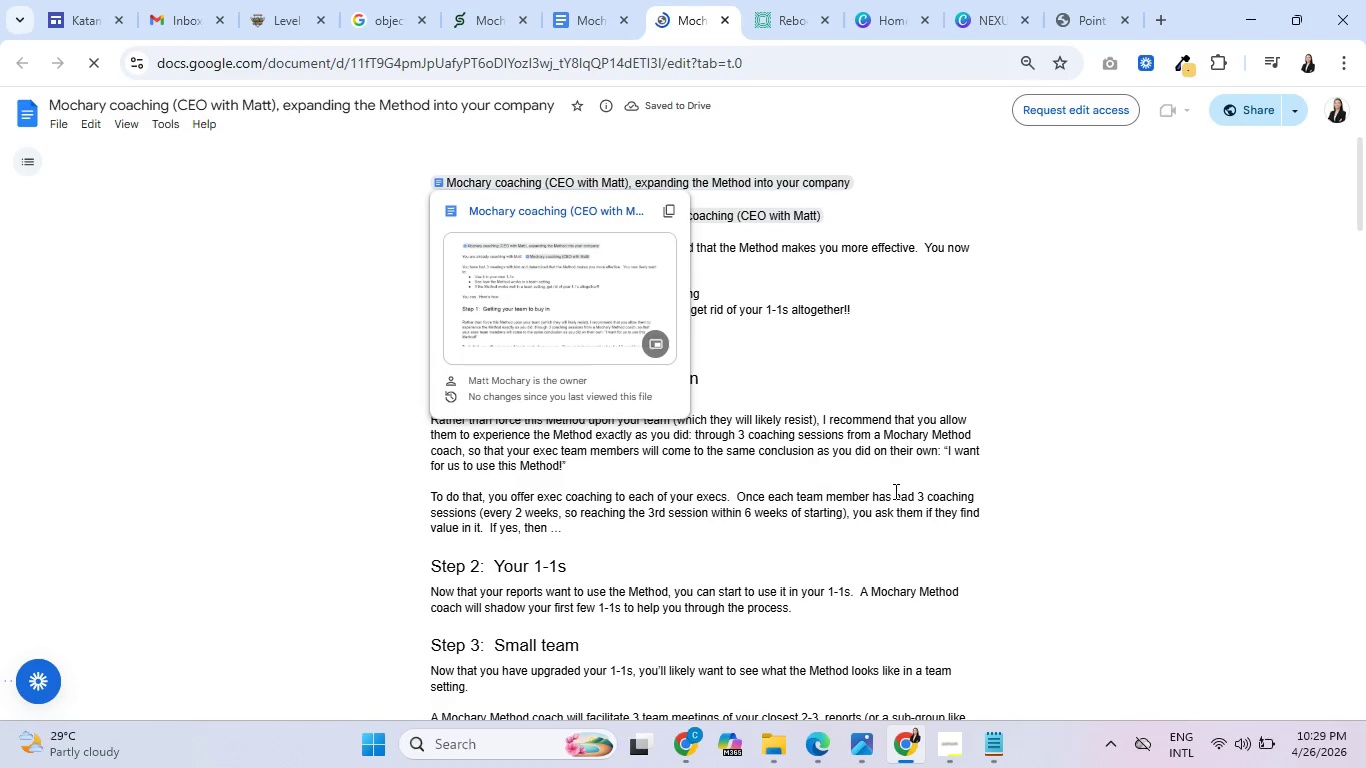 
wait(6.03)
 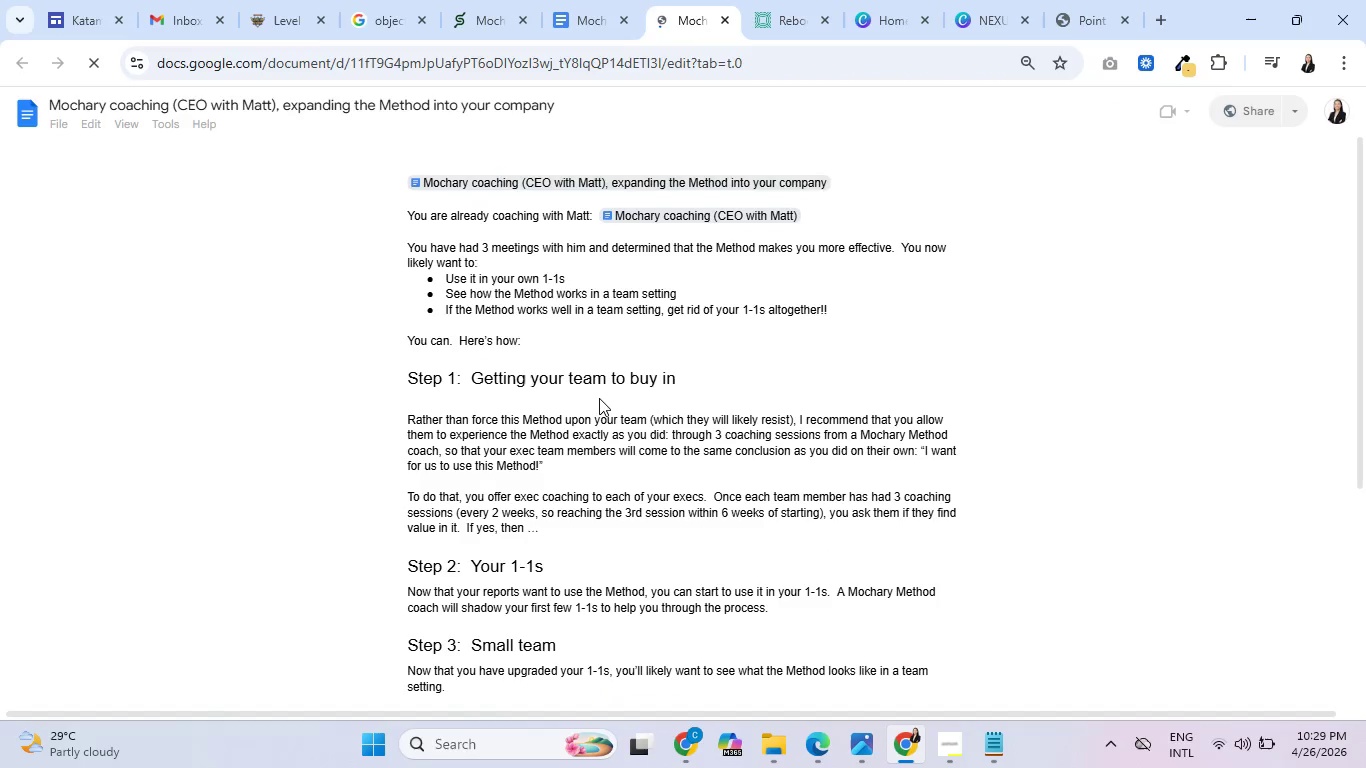 
left_click([1084, 403])
 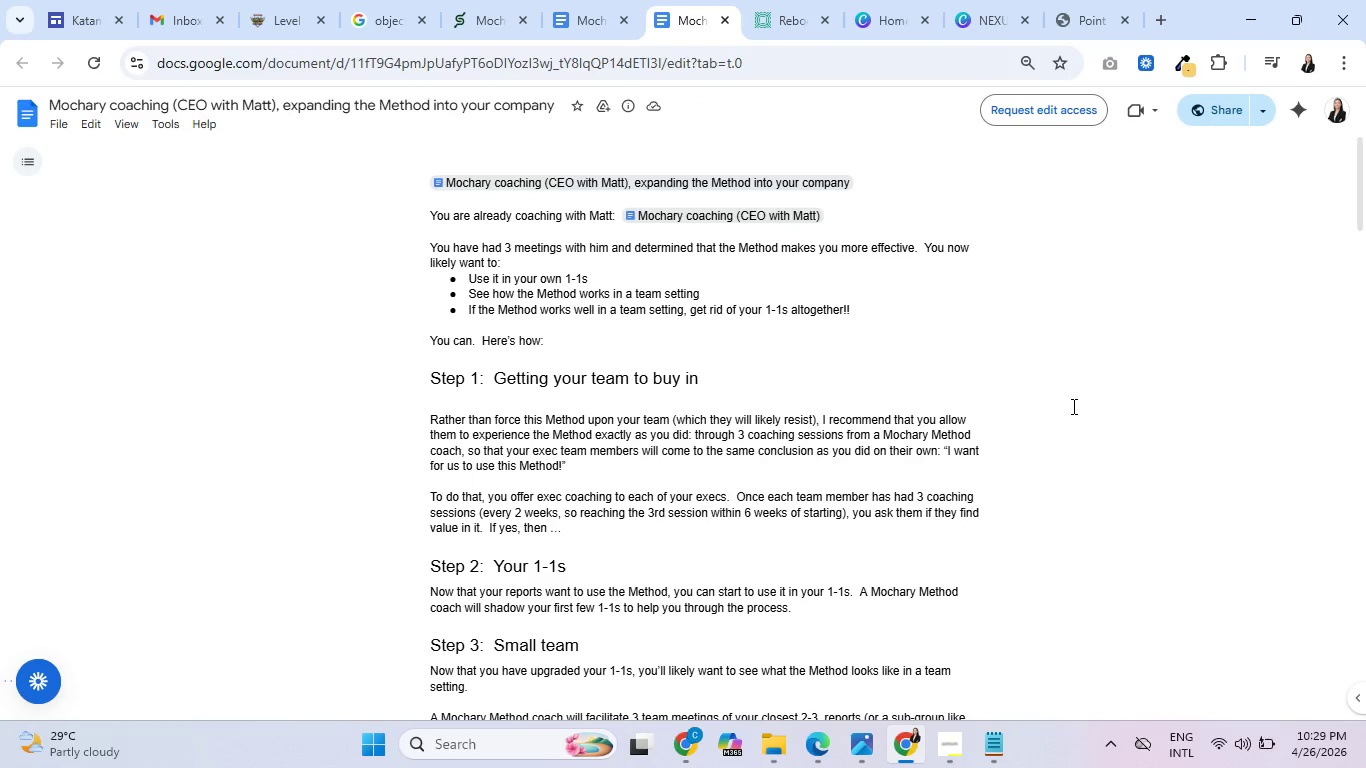 
scroll: coordinate [913, 432], scroll_direction: down, amount: 1.0
 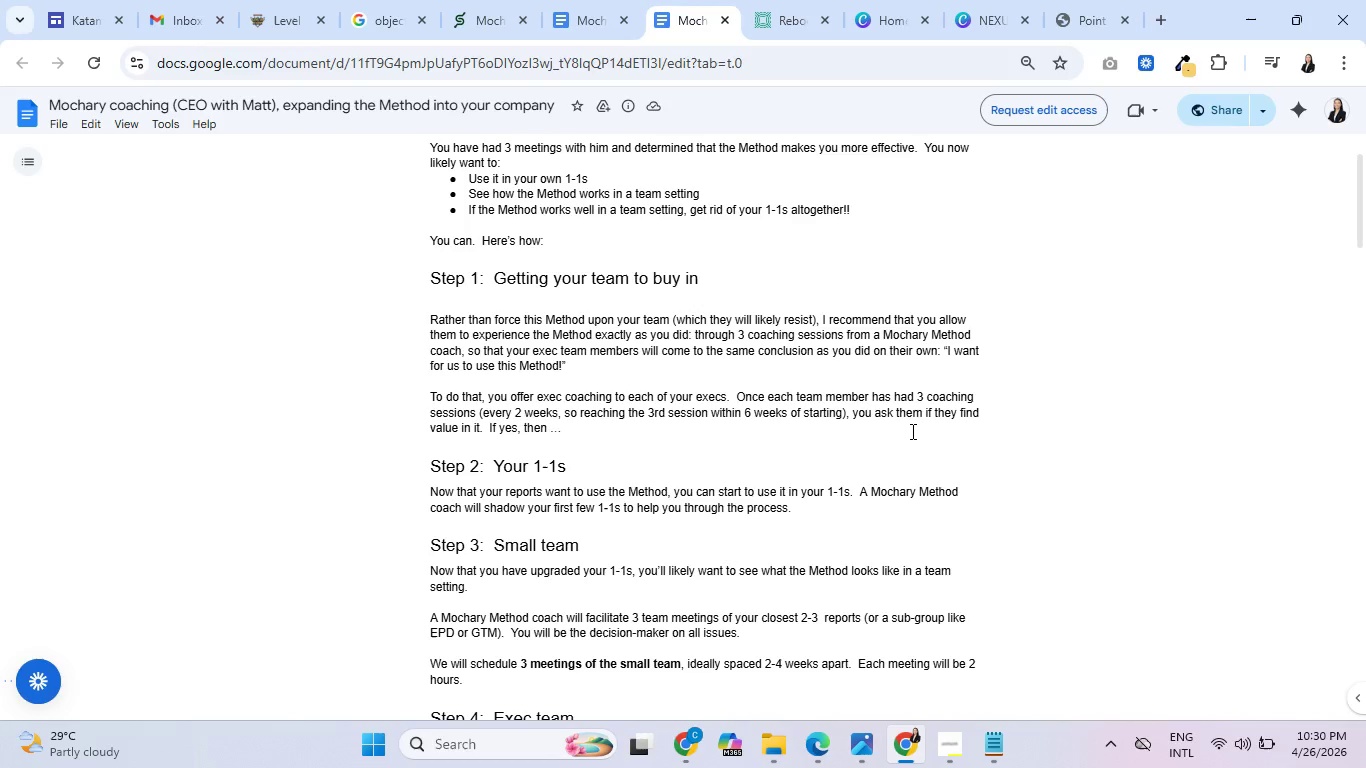 
wait(35.13)
 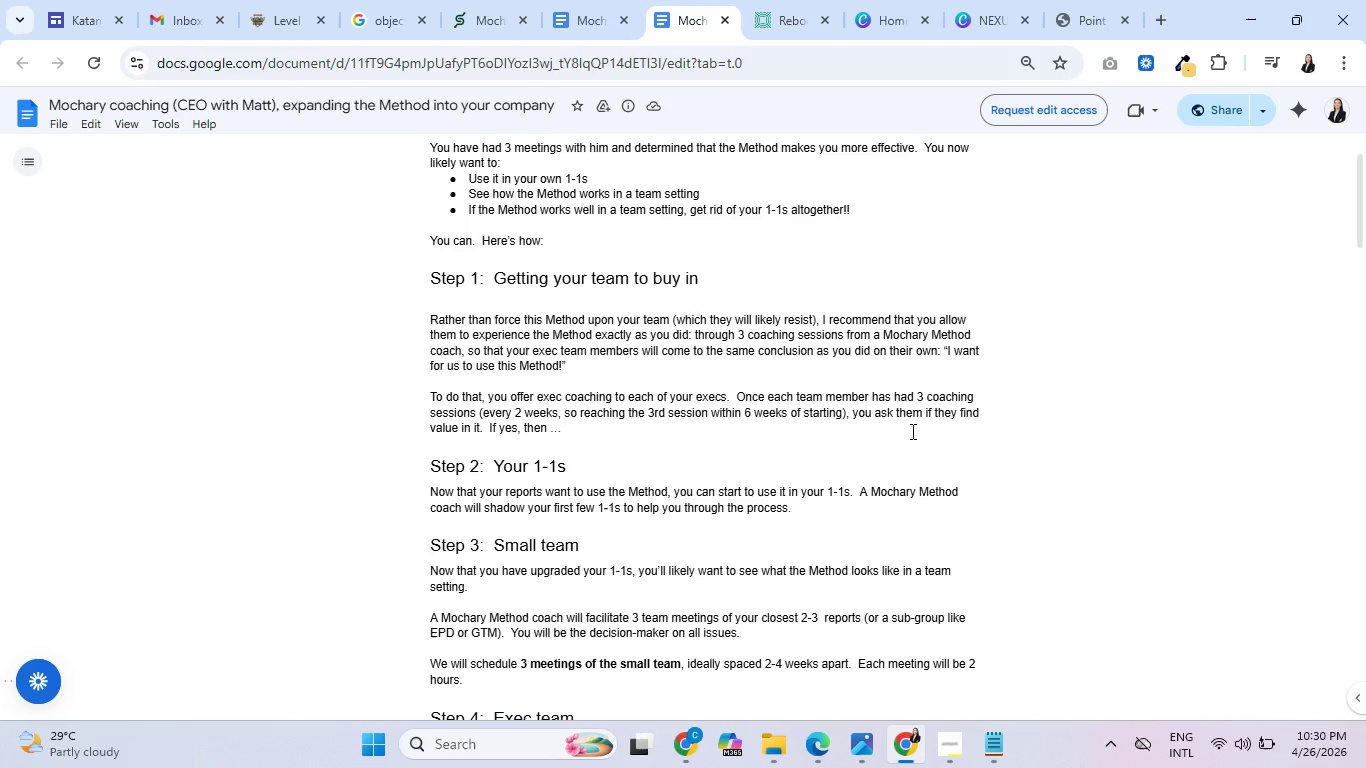 
scroll: coordinate [754, 494], scroll_direction: down, amount: 8.0
 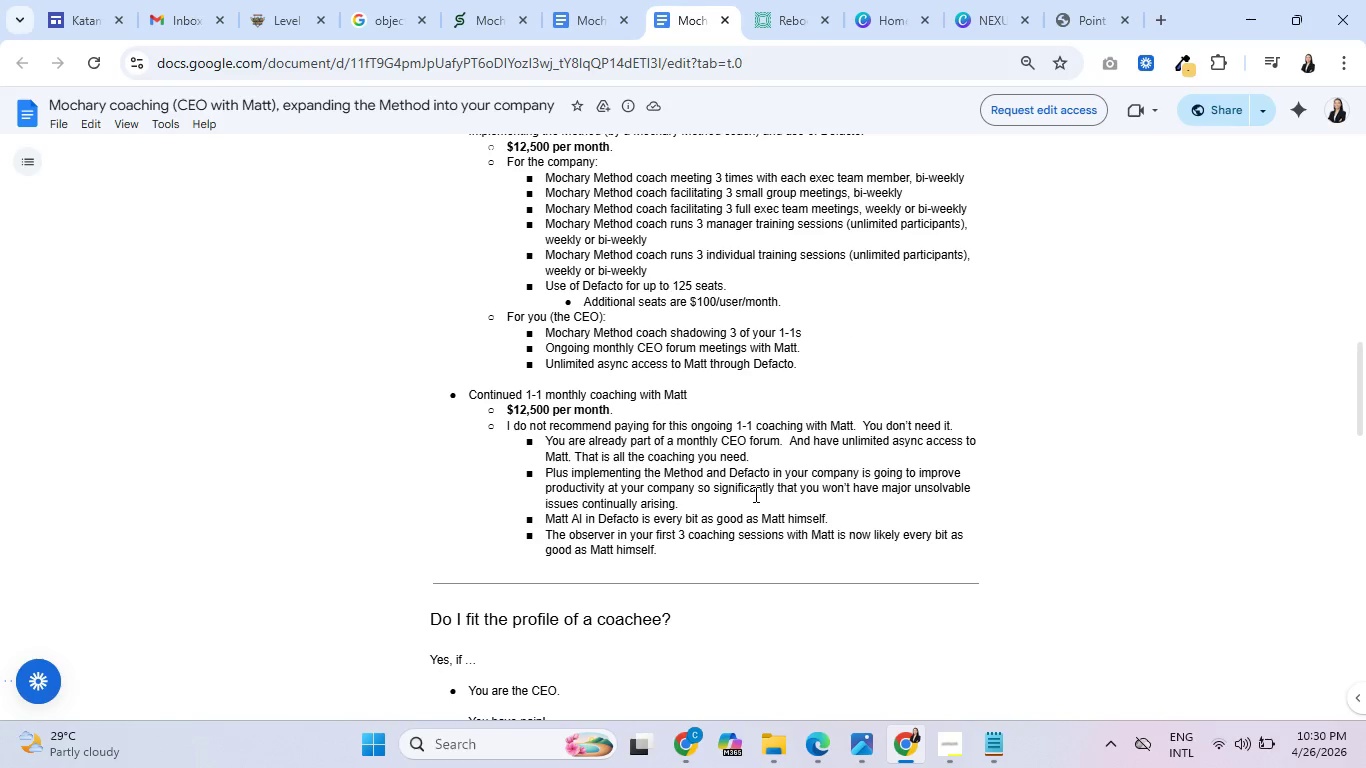 
scroll: coordinate [751, 500], scroll_direction: down, amount: 8.0
 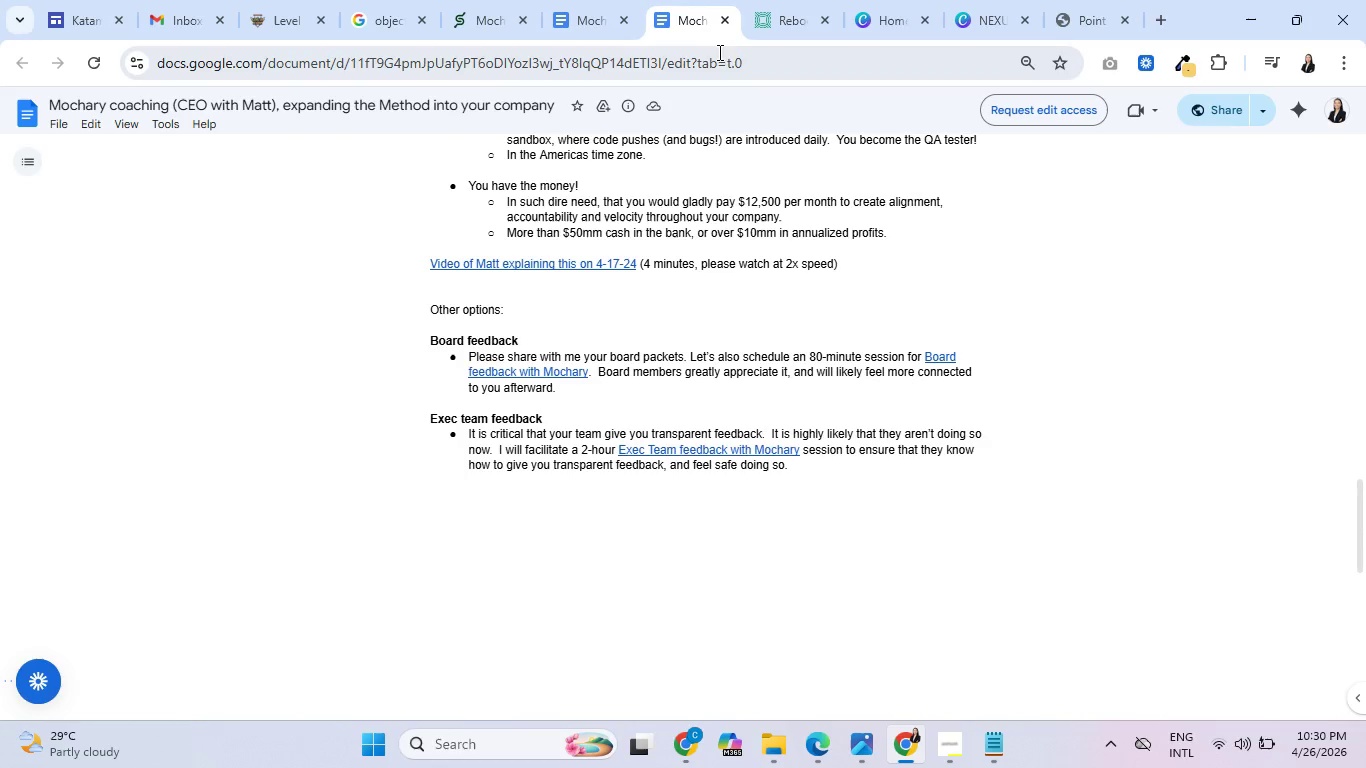 
left_click([722, 23])
 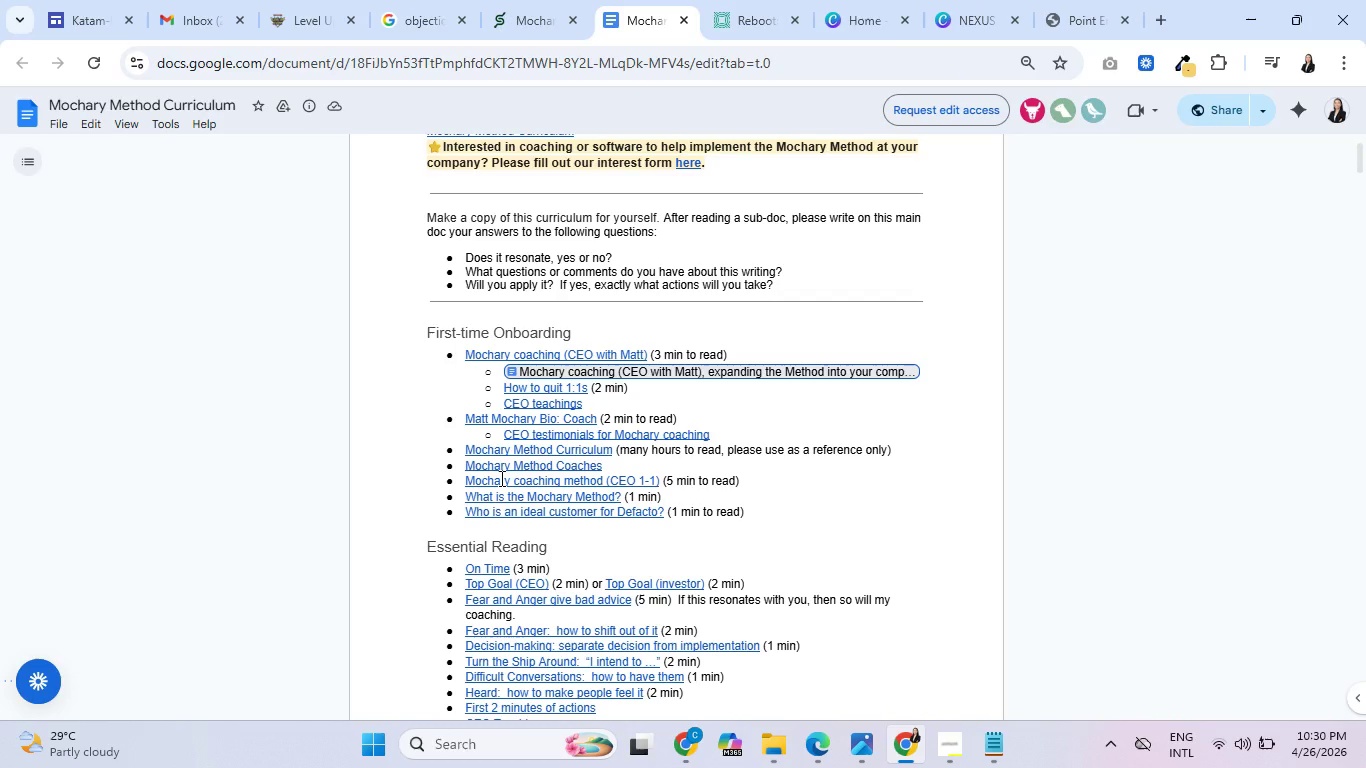 
wait(5.88)
 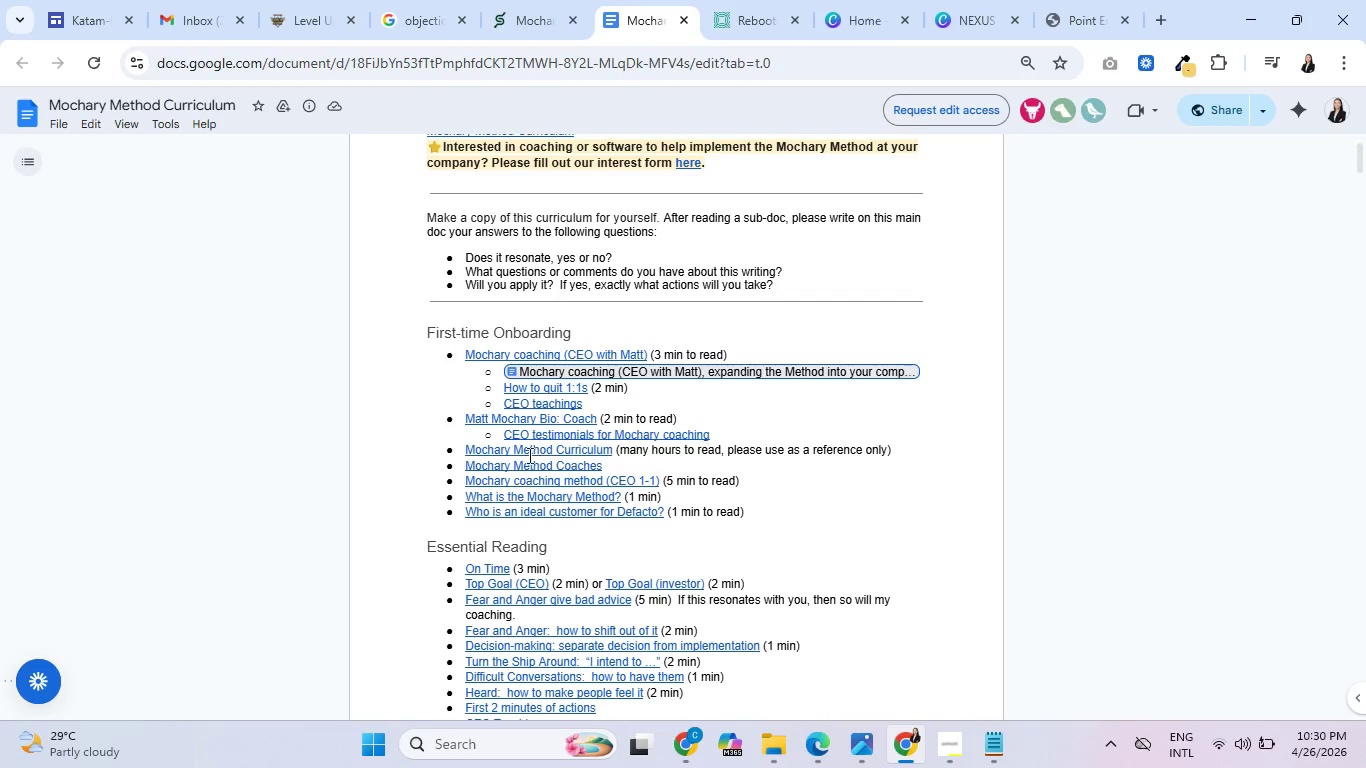 
scroll: coordinate [500, 476], scroll_direction: down, amount: 7.0
 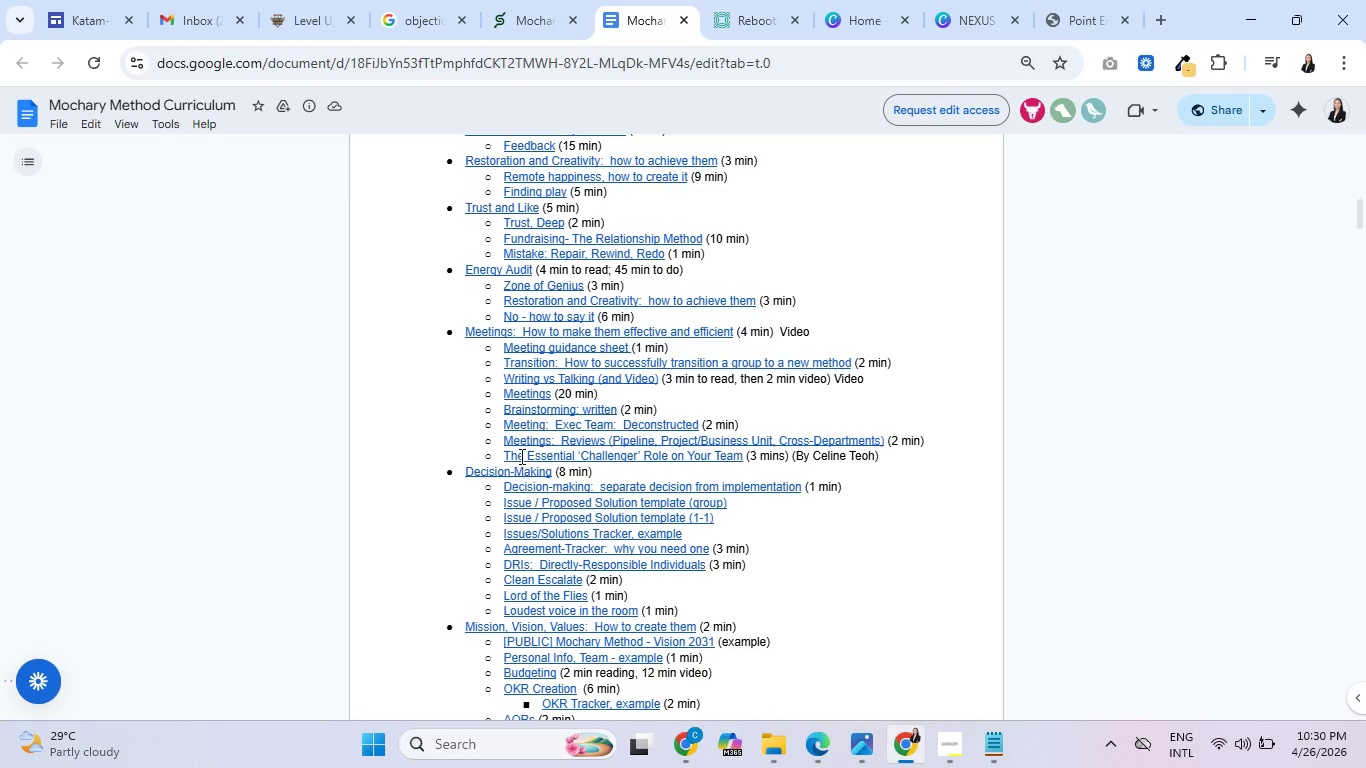 
wait(7.26)
 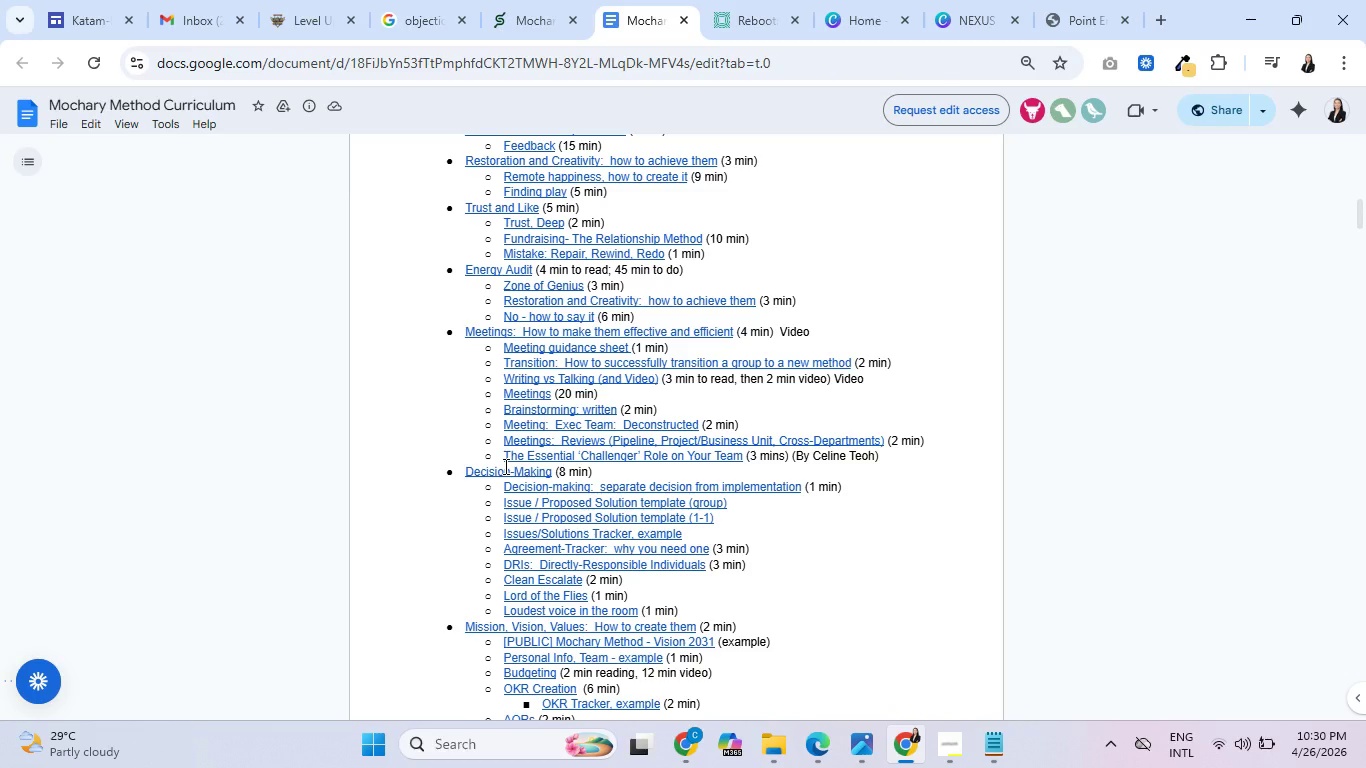 
left_click_drag(start_coordinate=[522, 0], to_coordinate=[527, 0])
 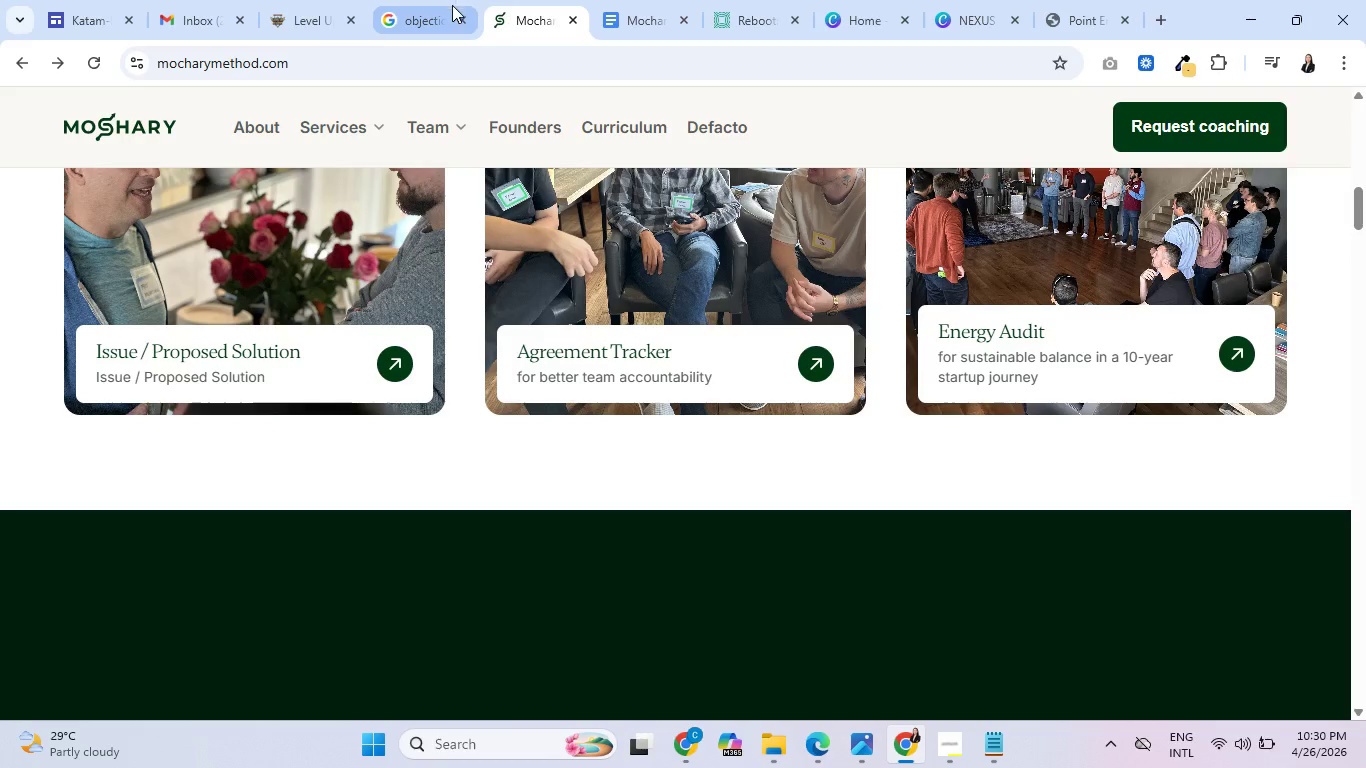 
mouse_move([429, 12])
 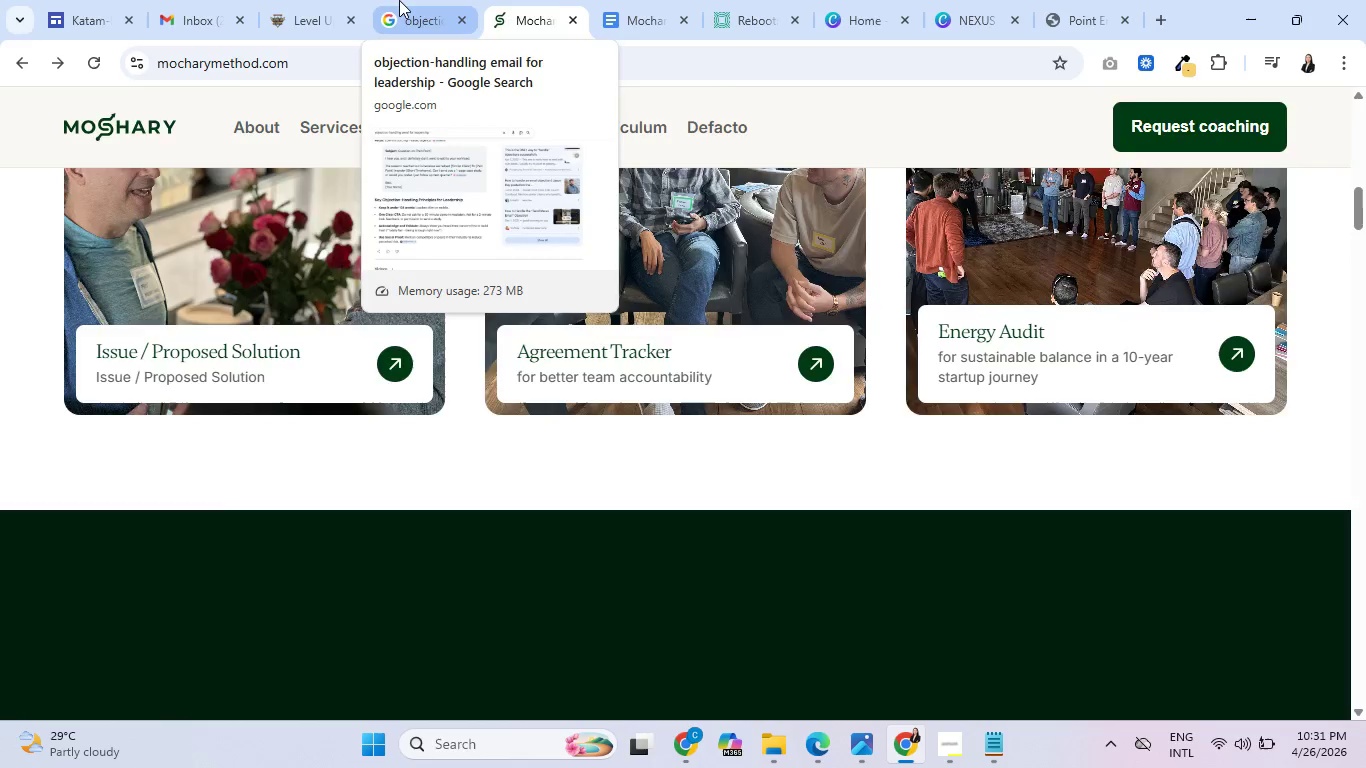 
left_click([399, 0])
 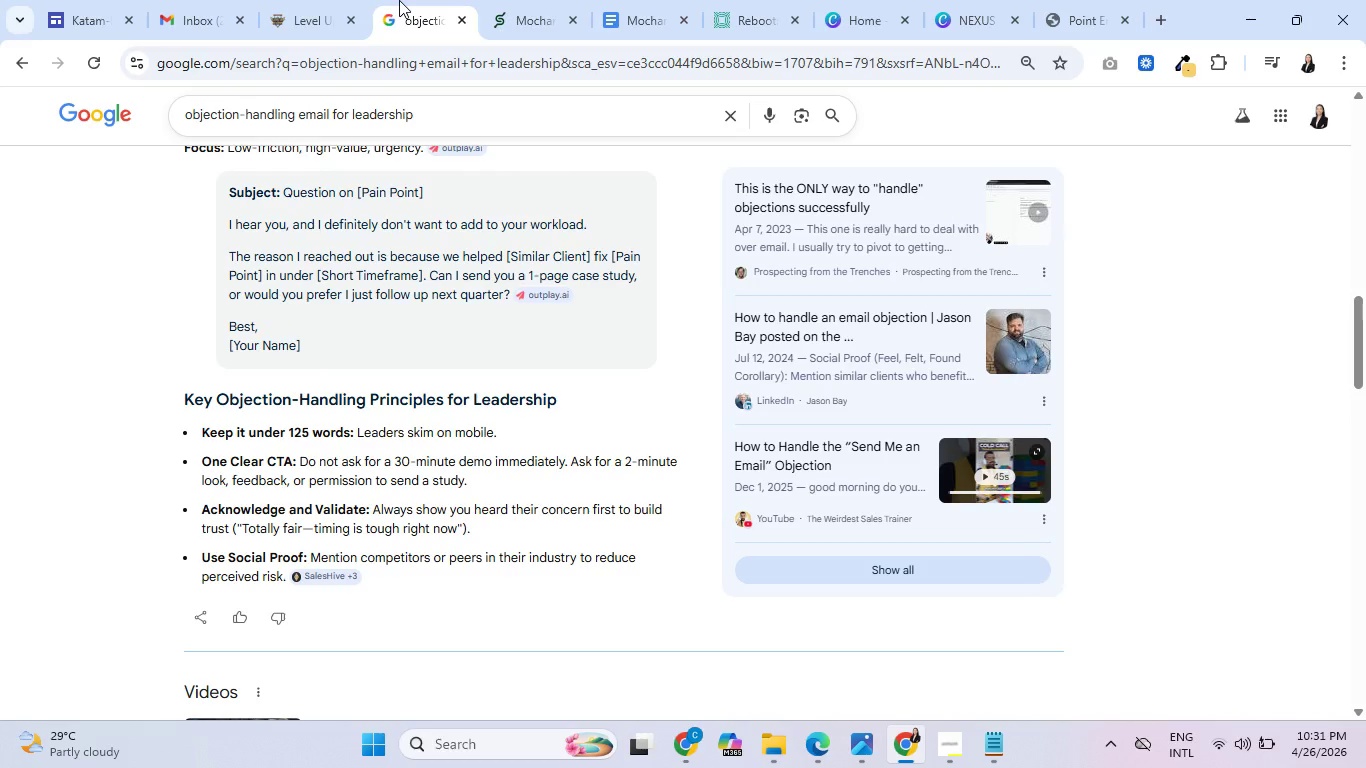 
wait(10.31)
 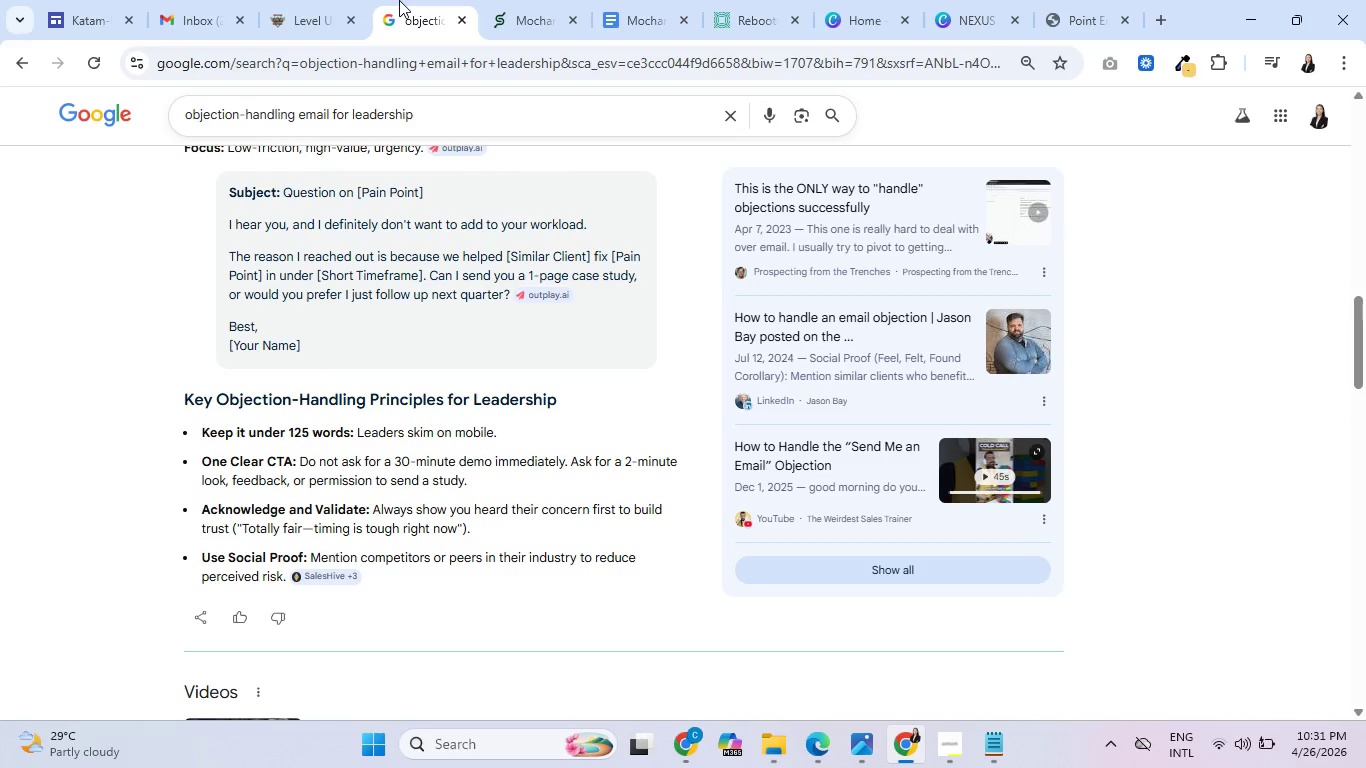 
left_click([299, 0])
 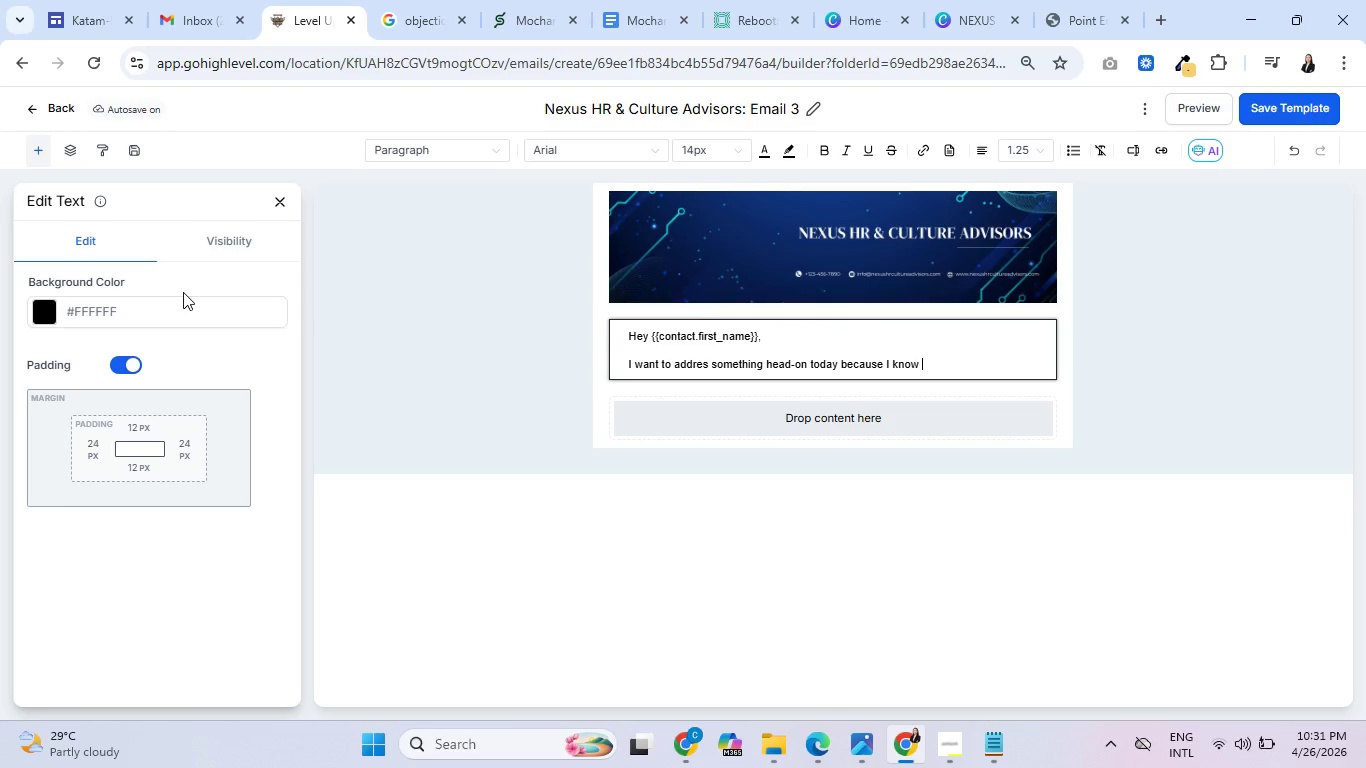 
wait(35.97)
 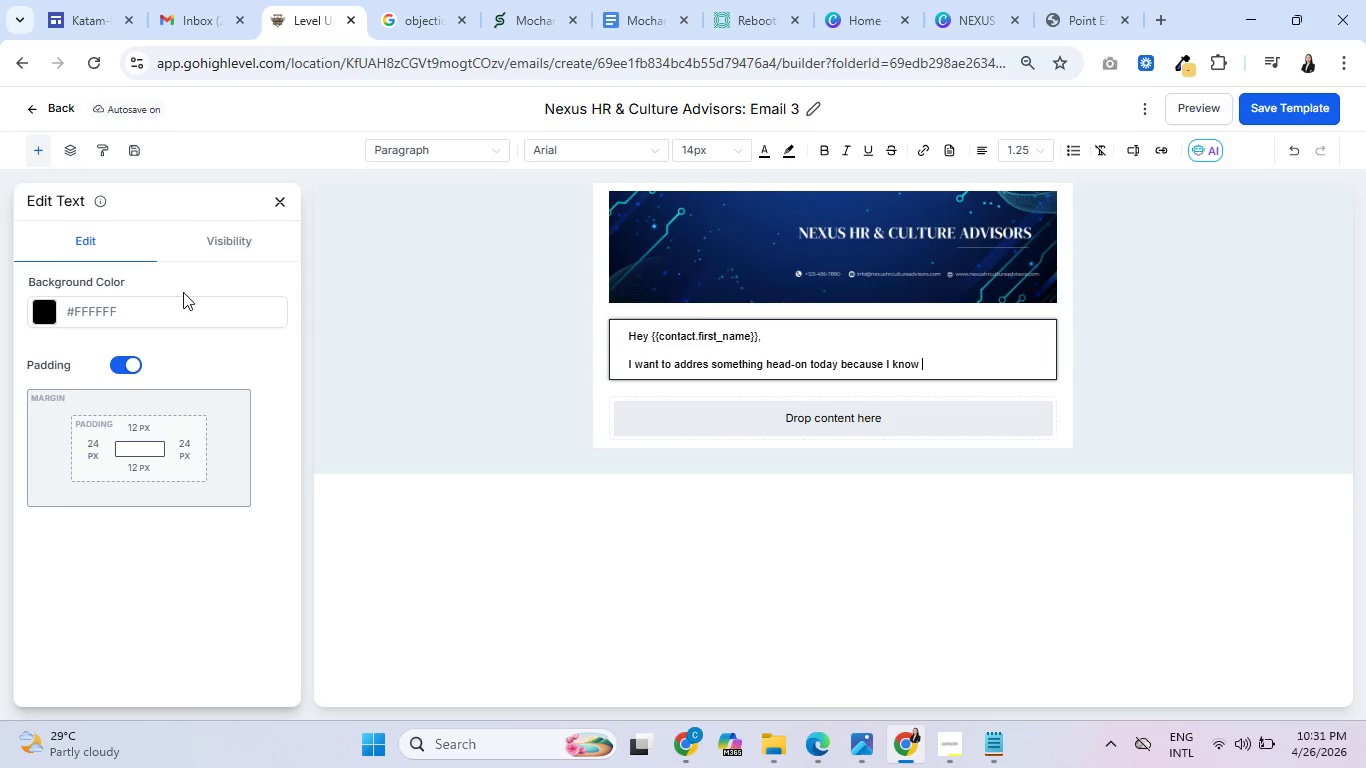 
type(it's likely running through your head)
 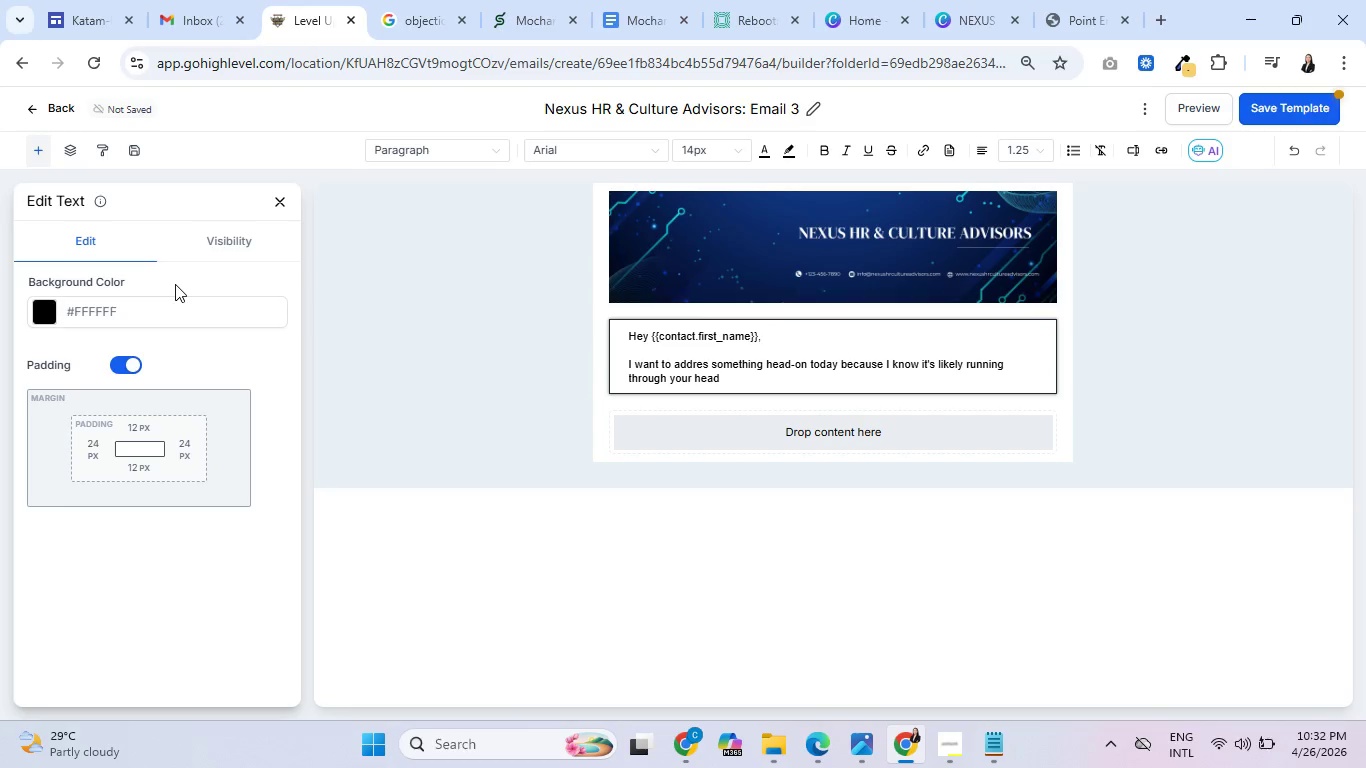 
type( right now.)
 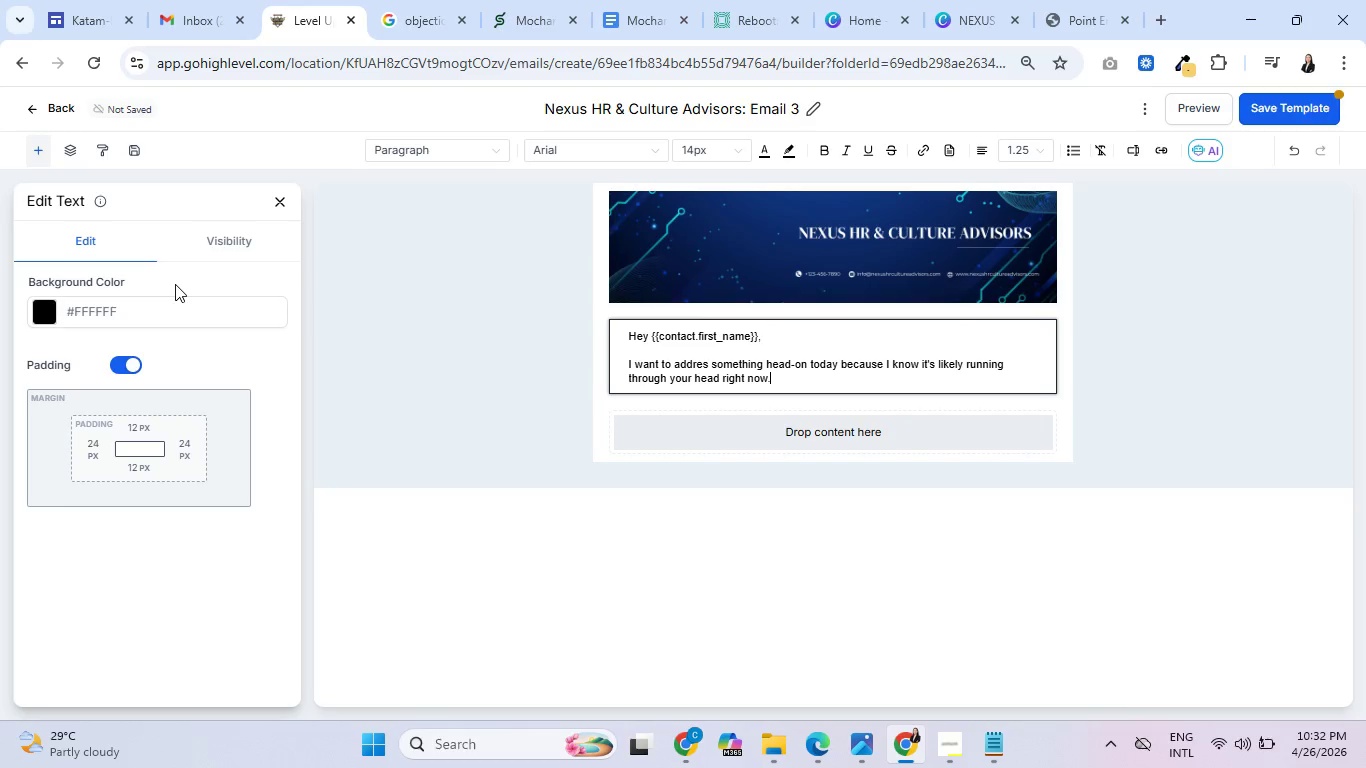 
key(Enter)
 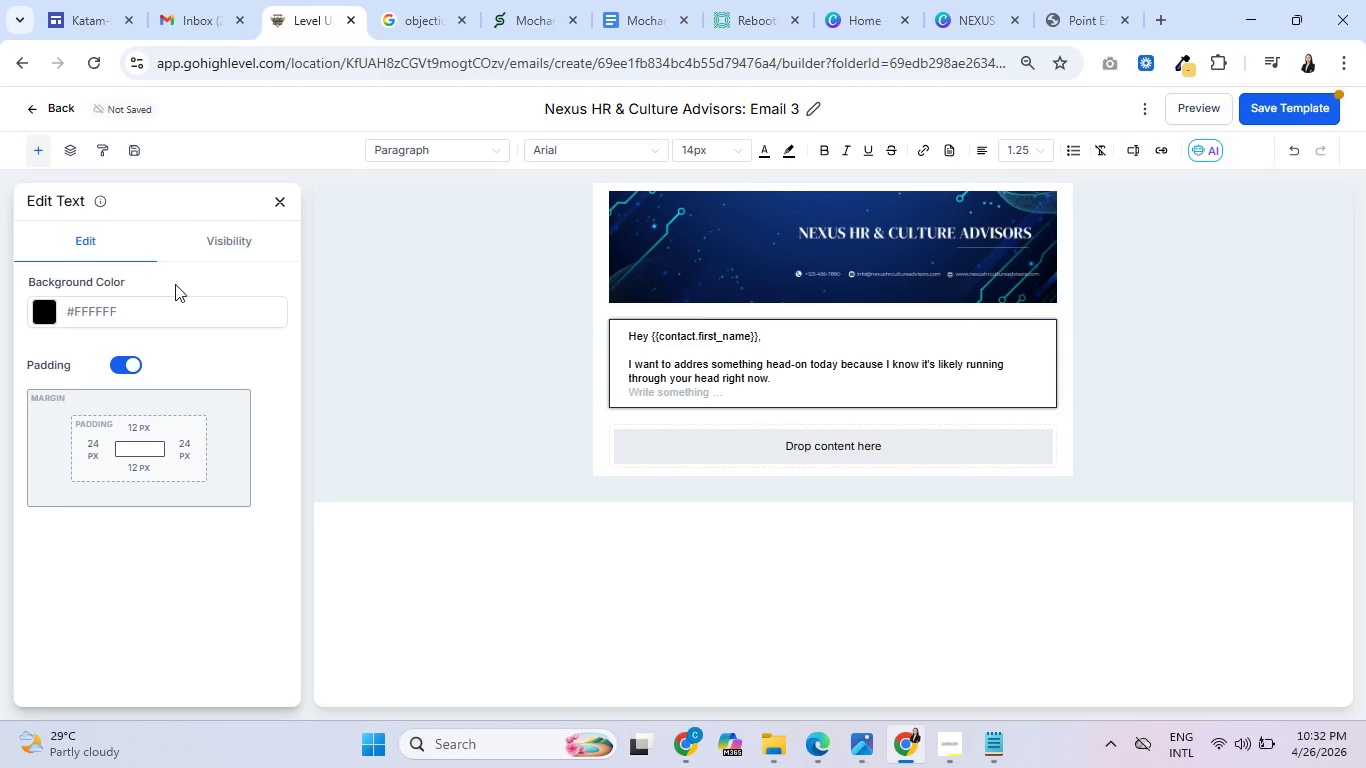 
key(Backspace)
 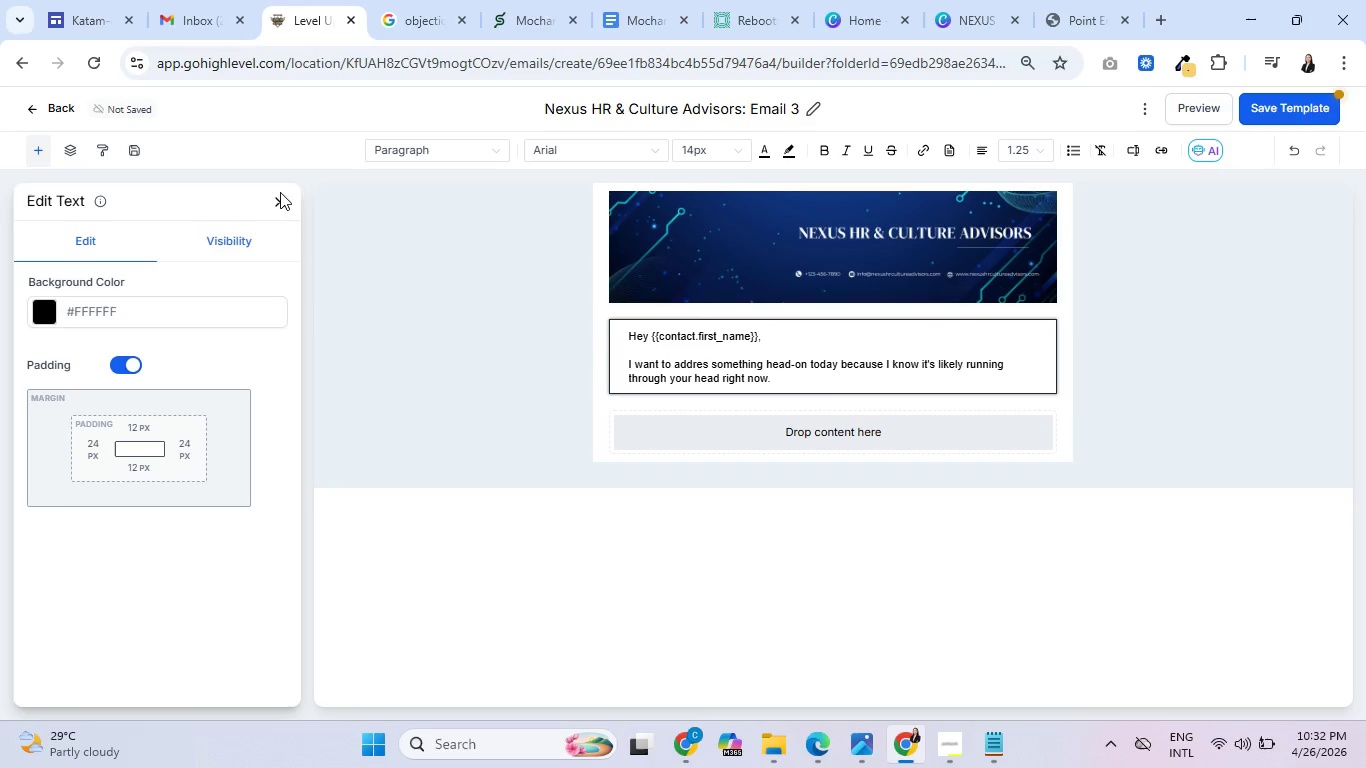 
left_click([284, 201])
 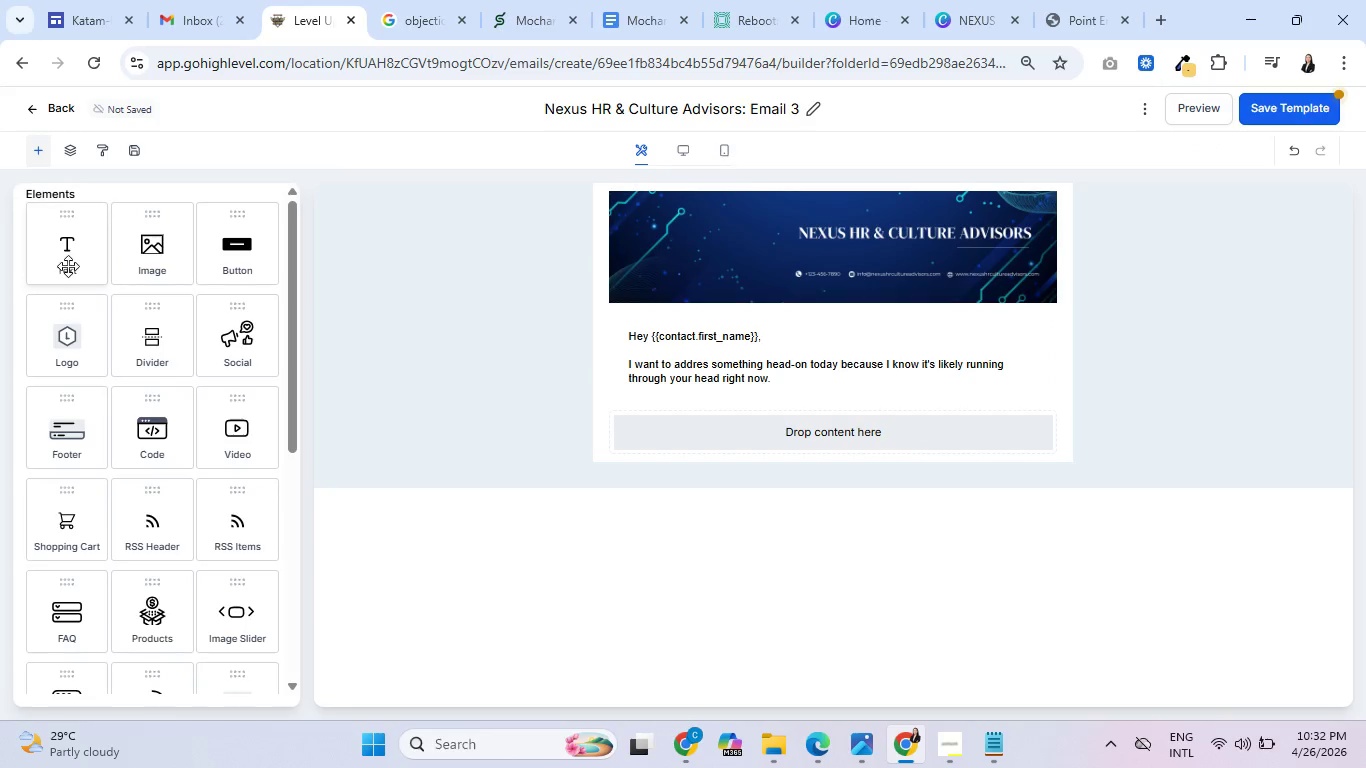 
left_click_drag(start_coordinate=[68, 266], to_coordinate=[670, 404])
 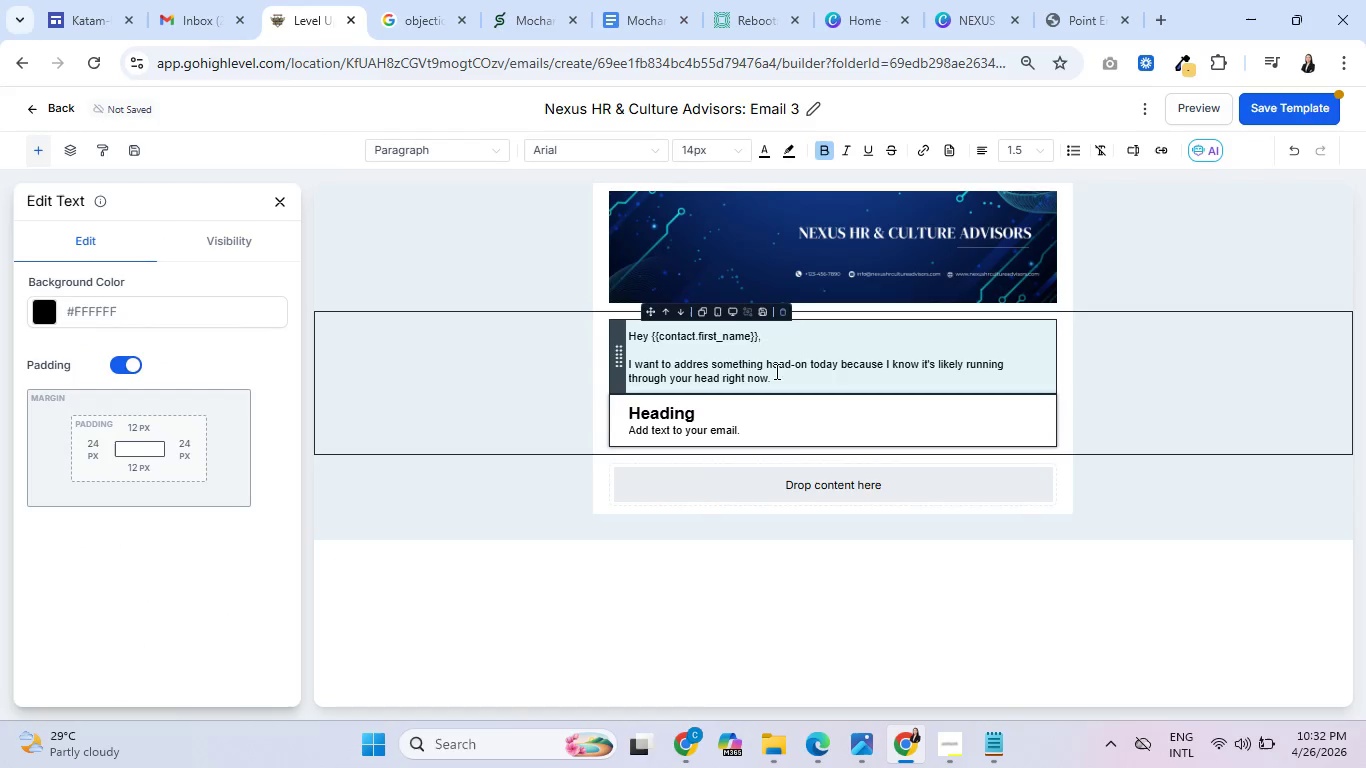 
double_click([671, 412])
 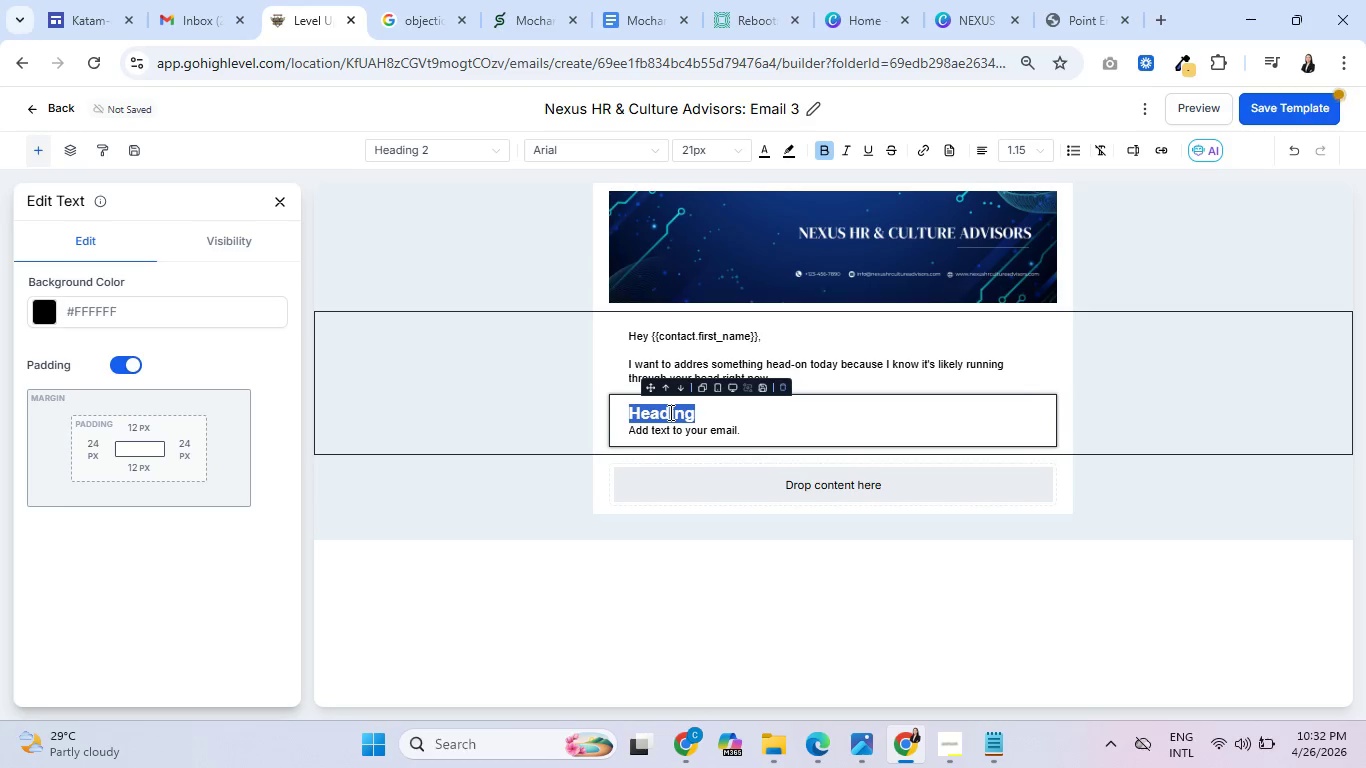 
key(Backspace)
 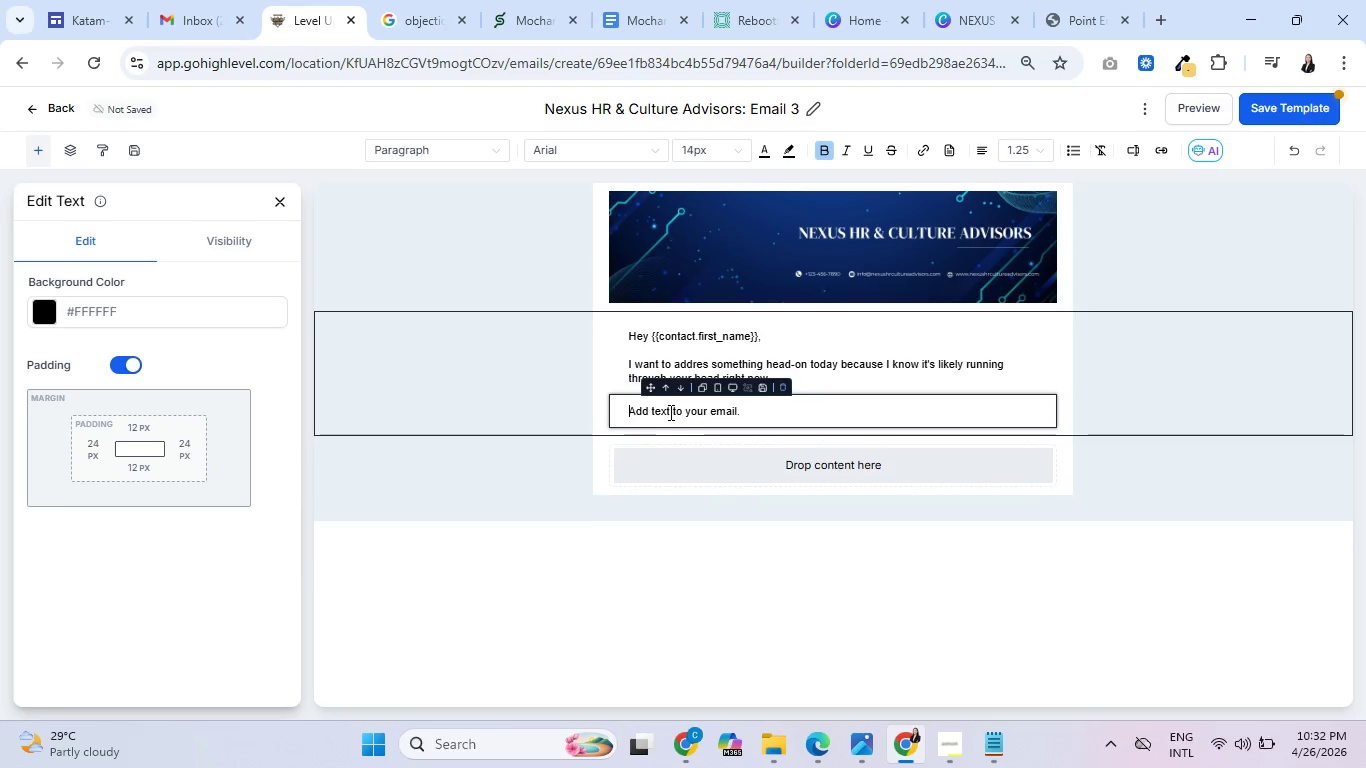 
key(Delete)
 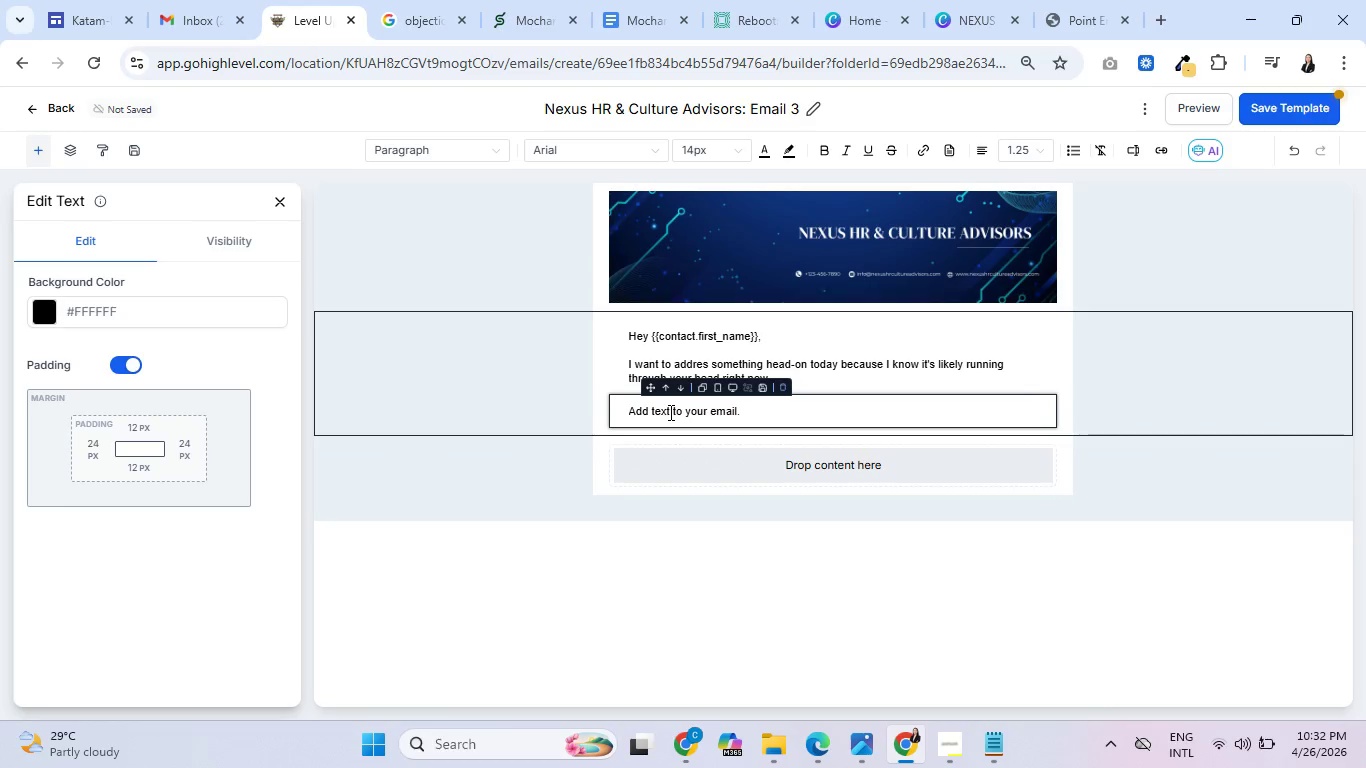 
key(Control+A)
 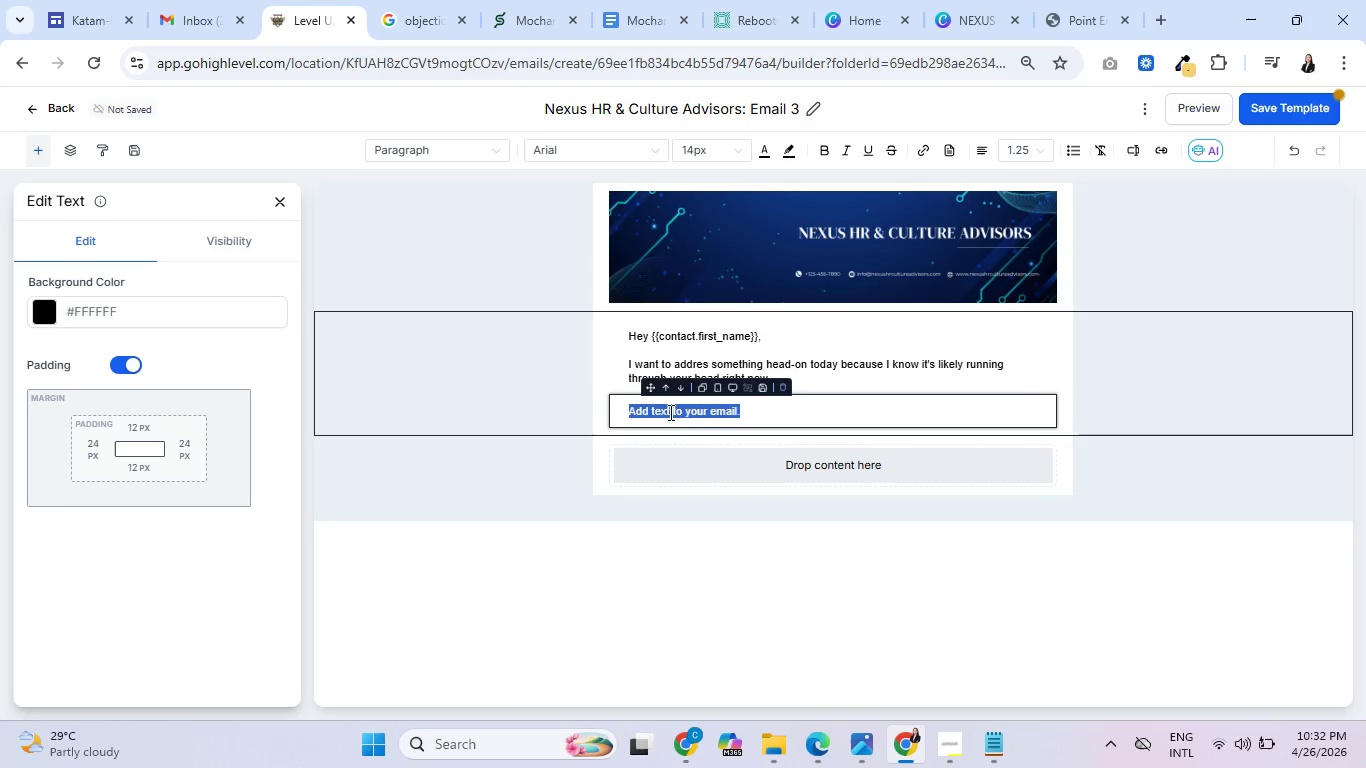 
type(WHAT WE HEAR:)
 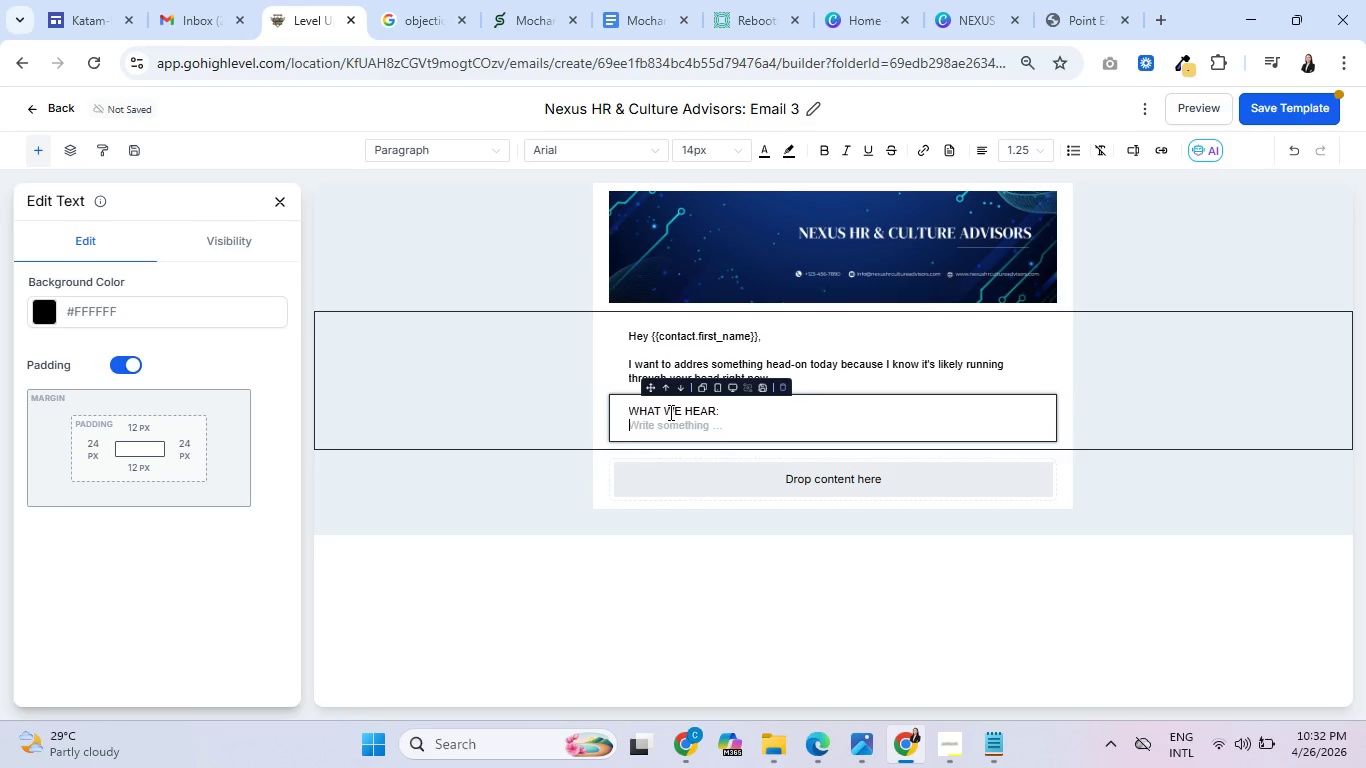 
 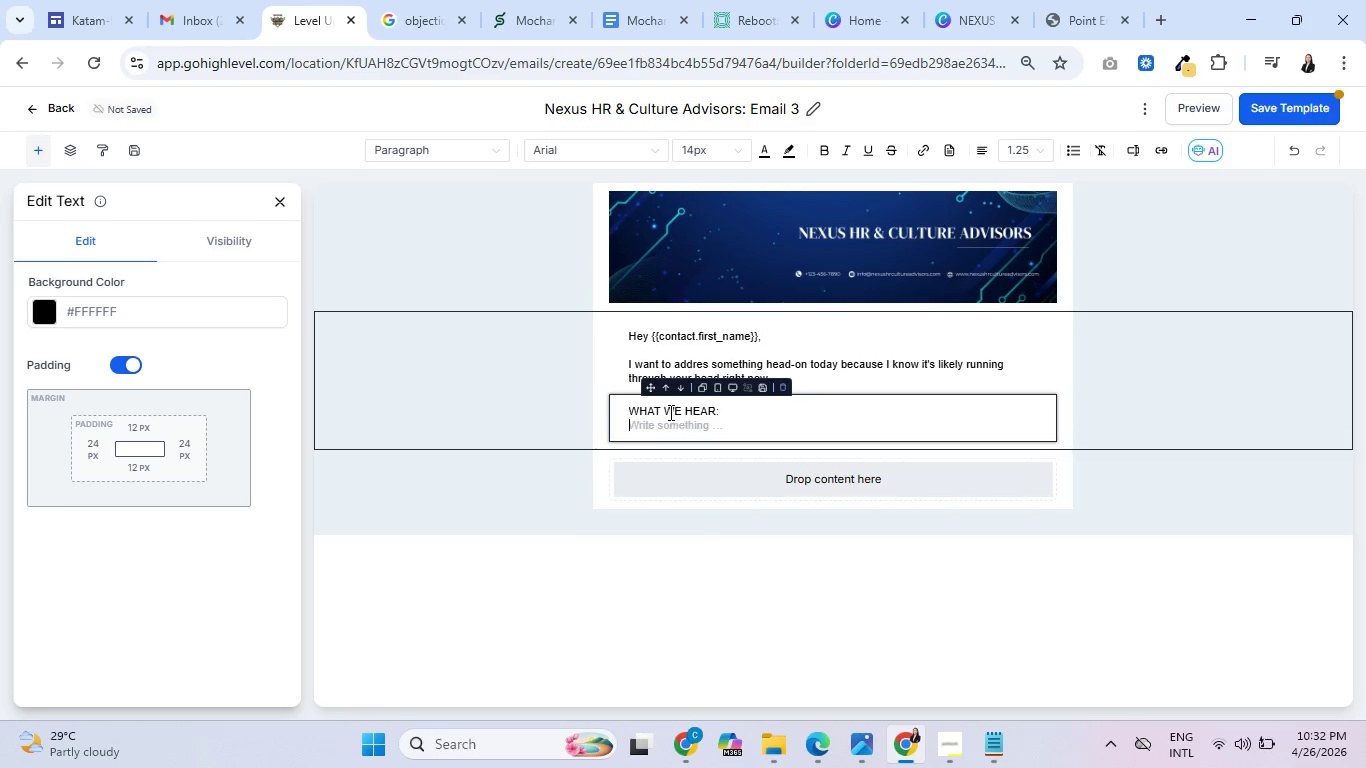 
key(Enter)
 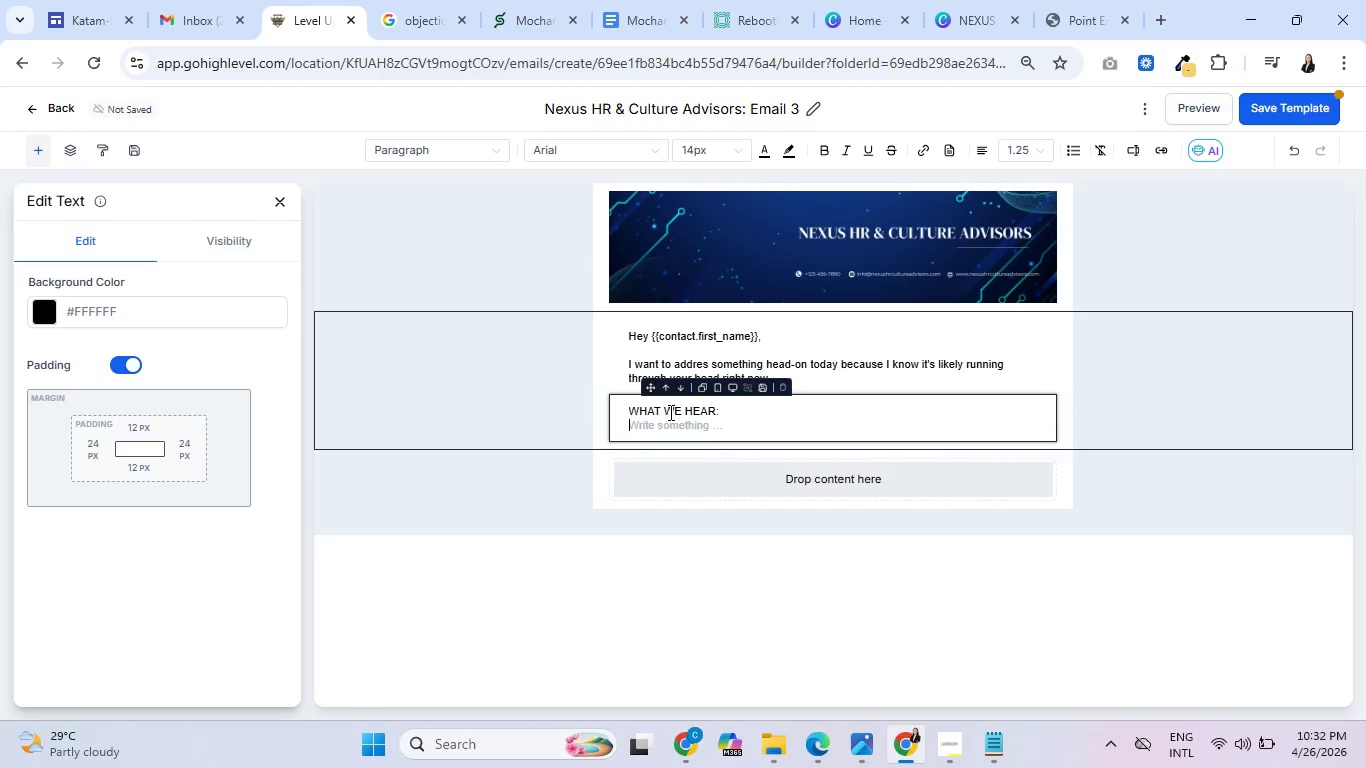 
type("Rachel)
 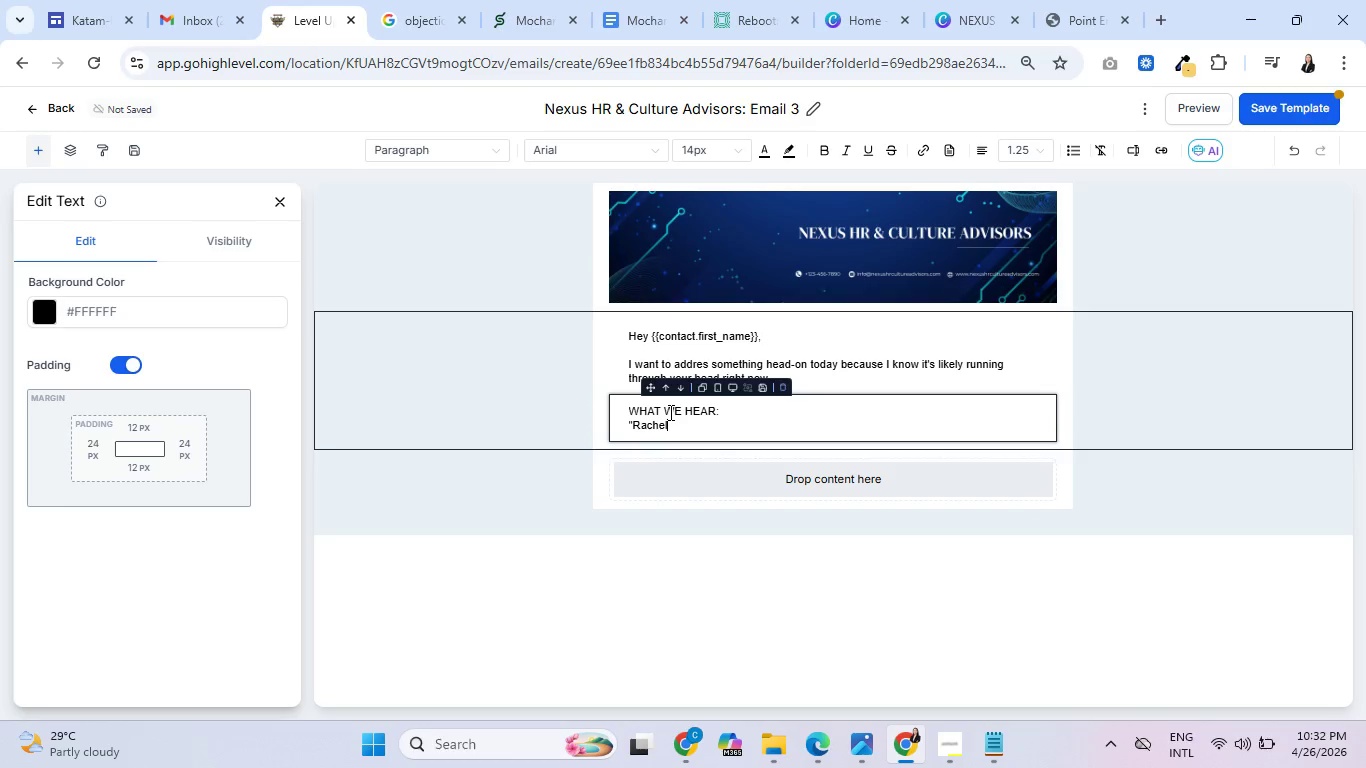 
type(, this all makes sense.)
key(Backspace)
type( but we're in the middle of the )
 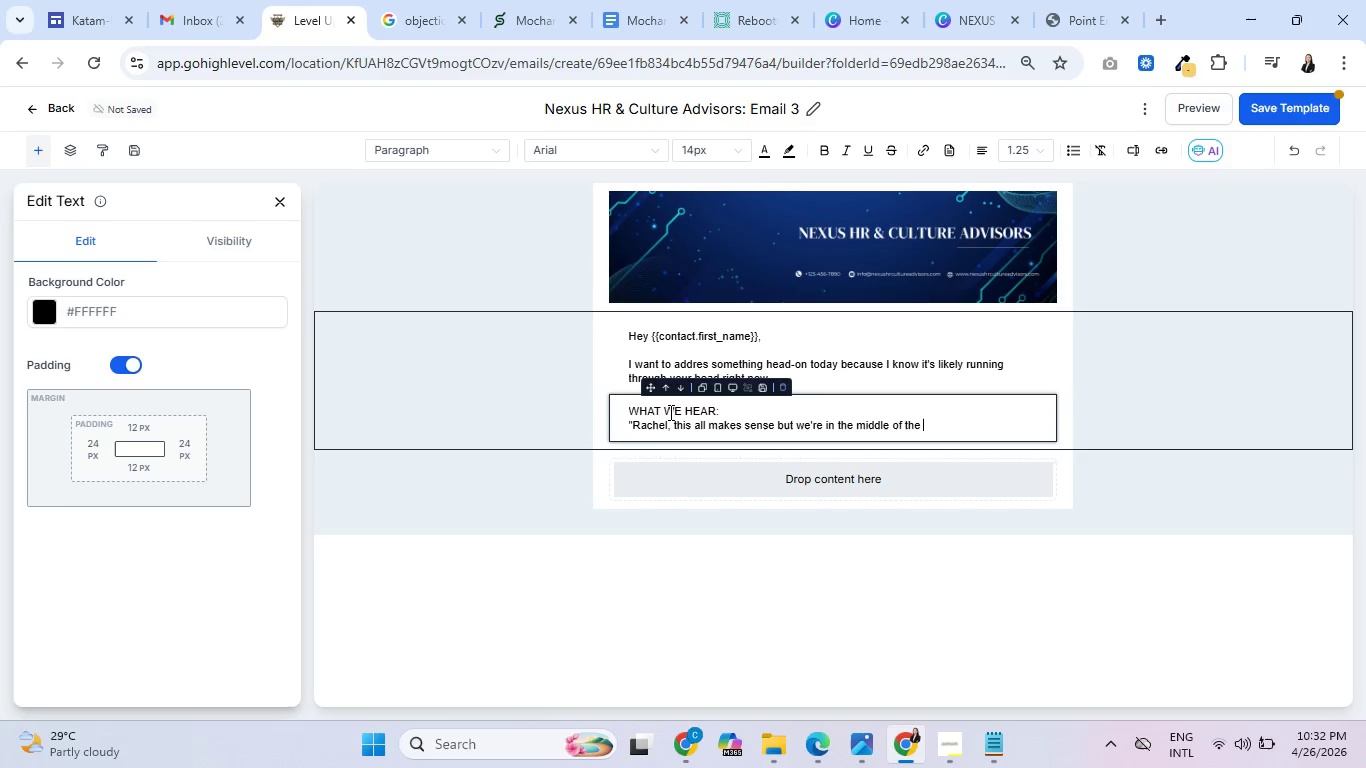 
key(Backspace)
key(Backspace)
key(Backspace)
key(Backspace)
type(a big quarter)
 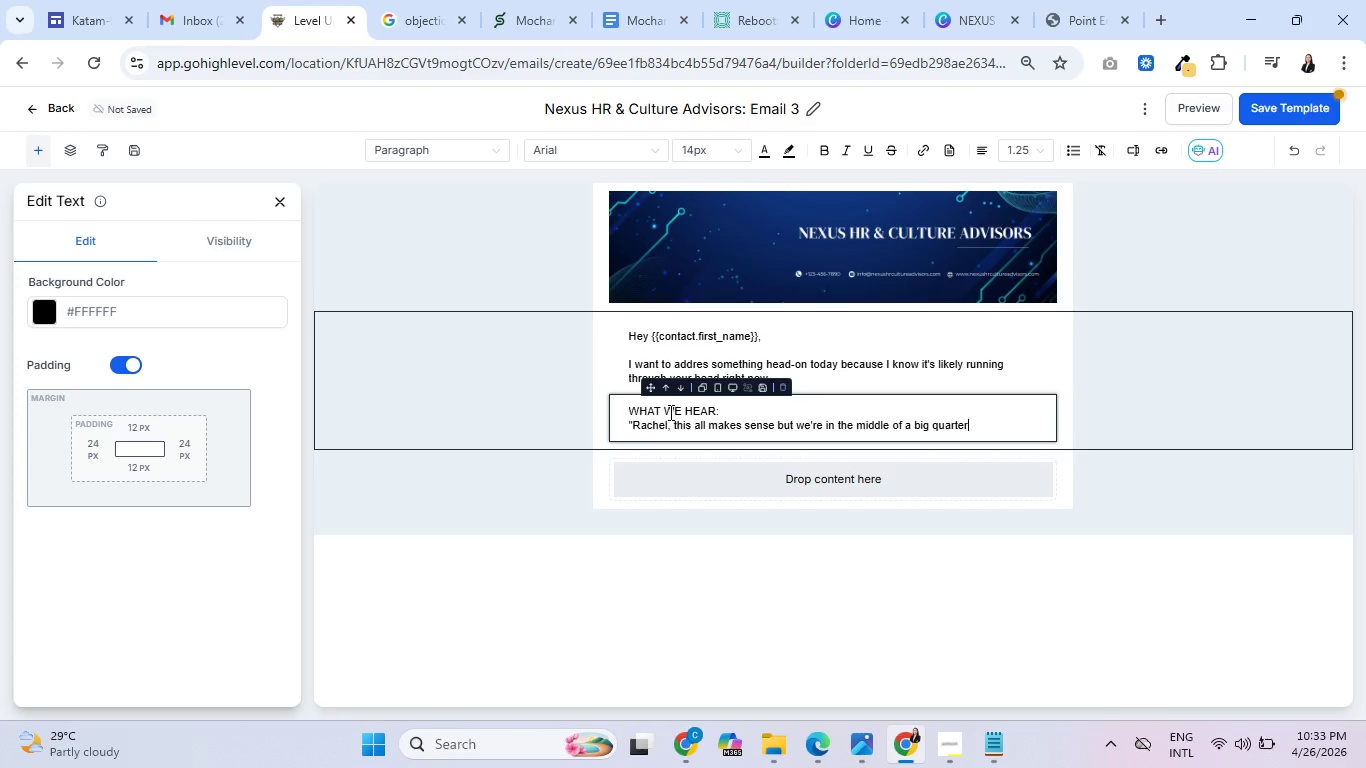 
wait(8.22)
 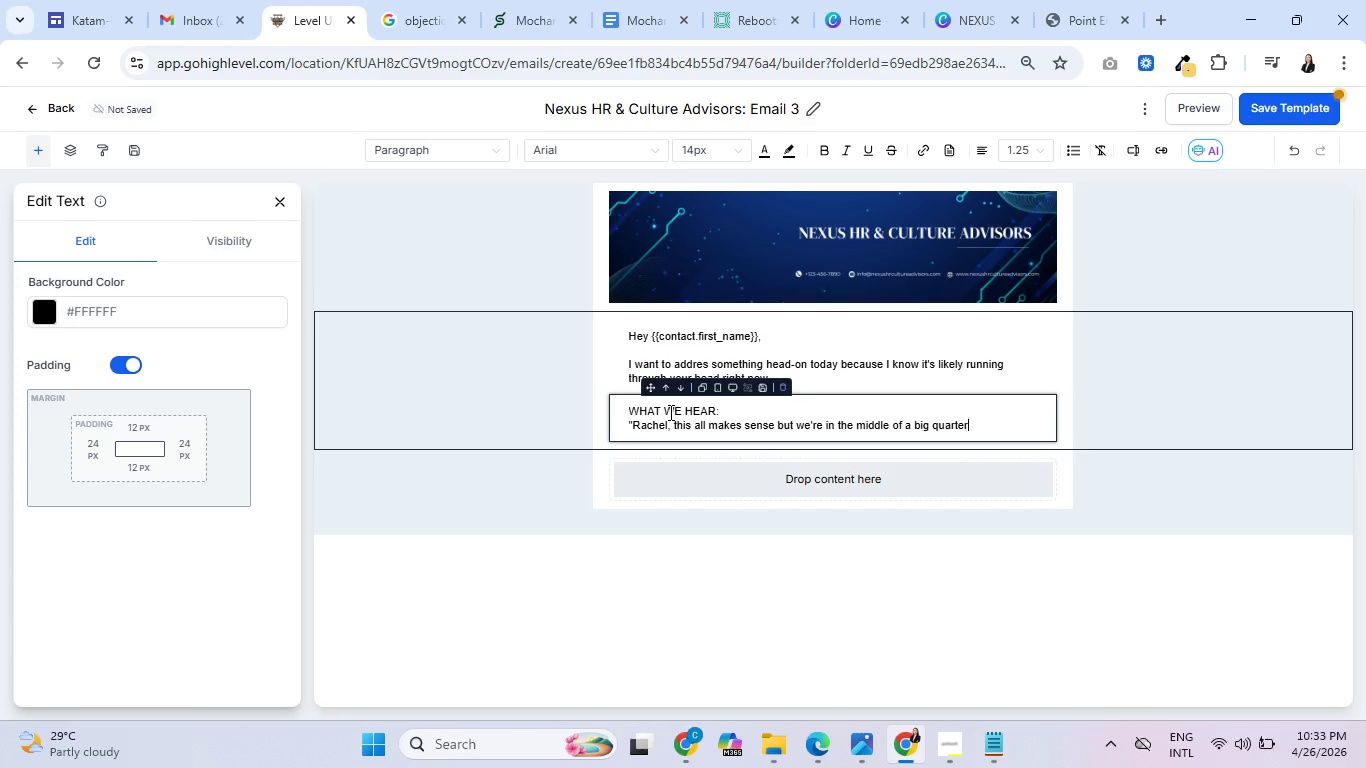 
type(. We're heads-dw)
key(Backspace)
type(own)
 